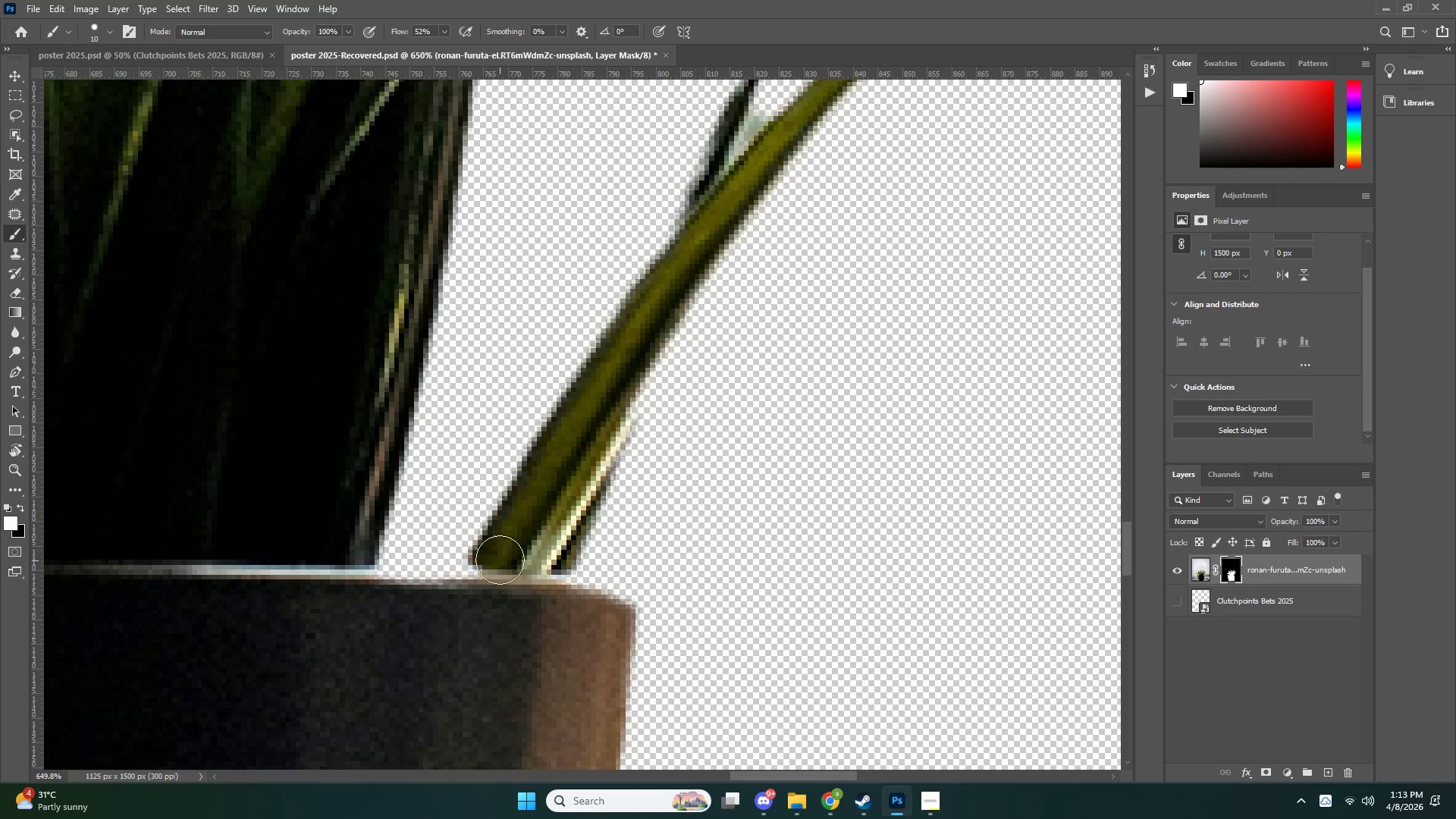 
left_click_drag(start_coordinate=[490, 579], to_coordinate=[472, 610])
 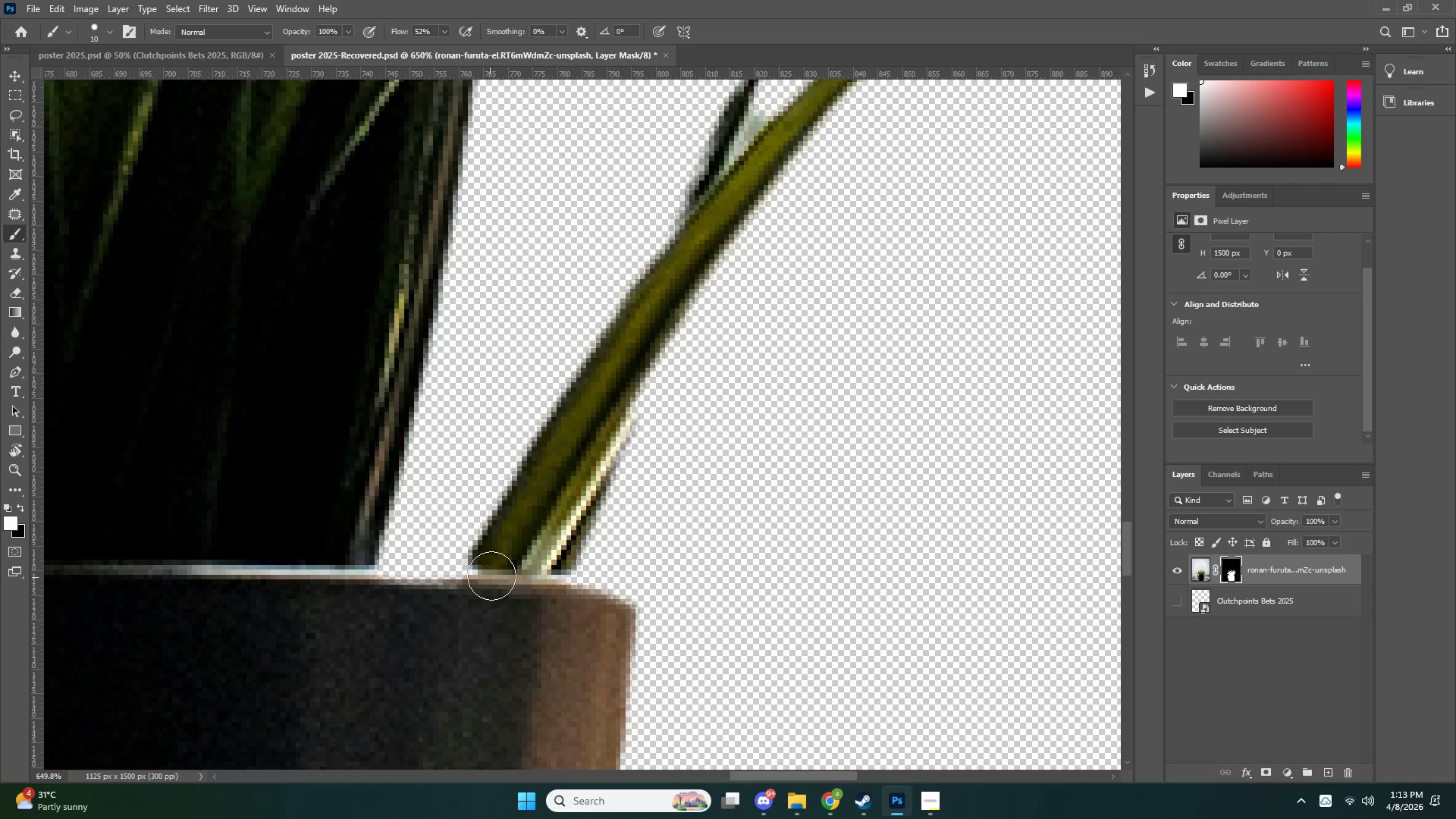 
left_click_drag(start_coordinate=[488, 579], to_coordinate=[491, 585])
 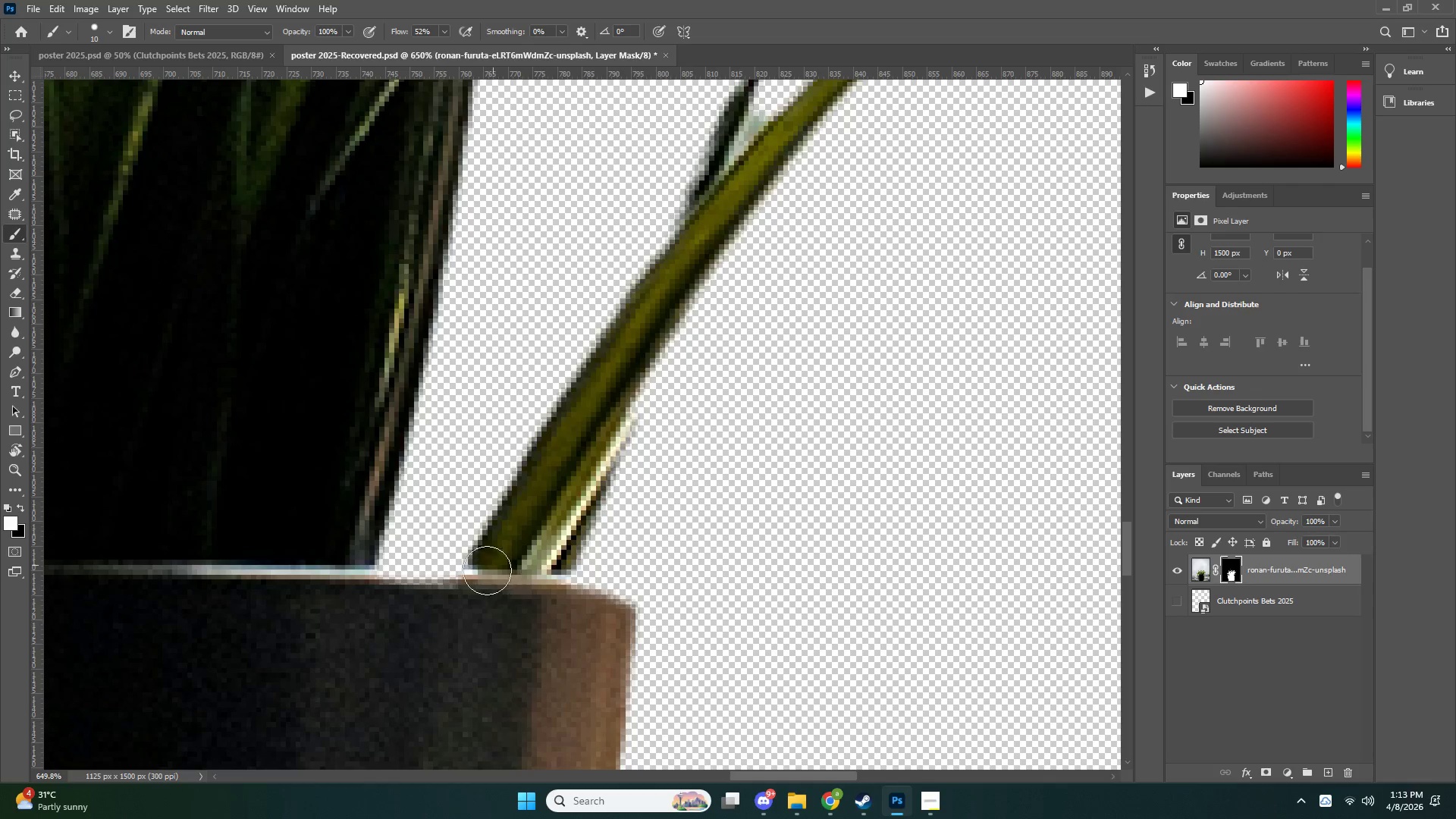 
left_click_drag(start_coordinate=[487, 570], to_coordinate=[492, 582])
 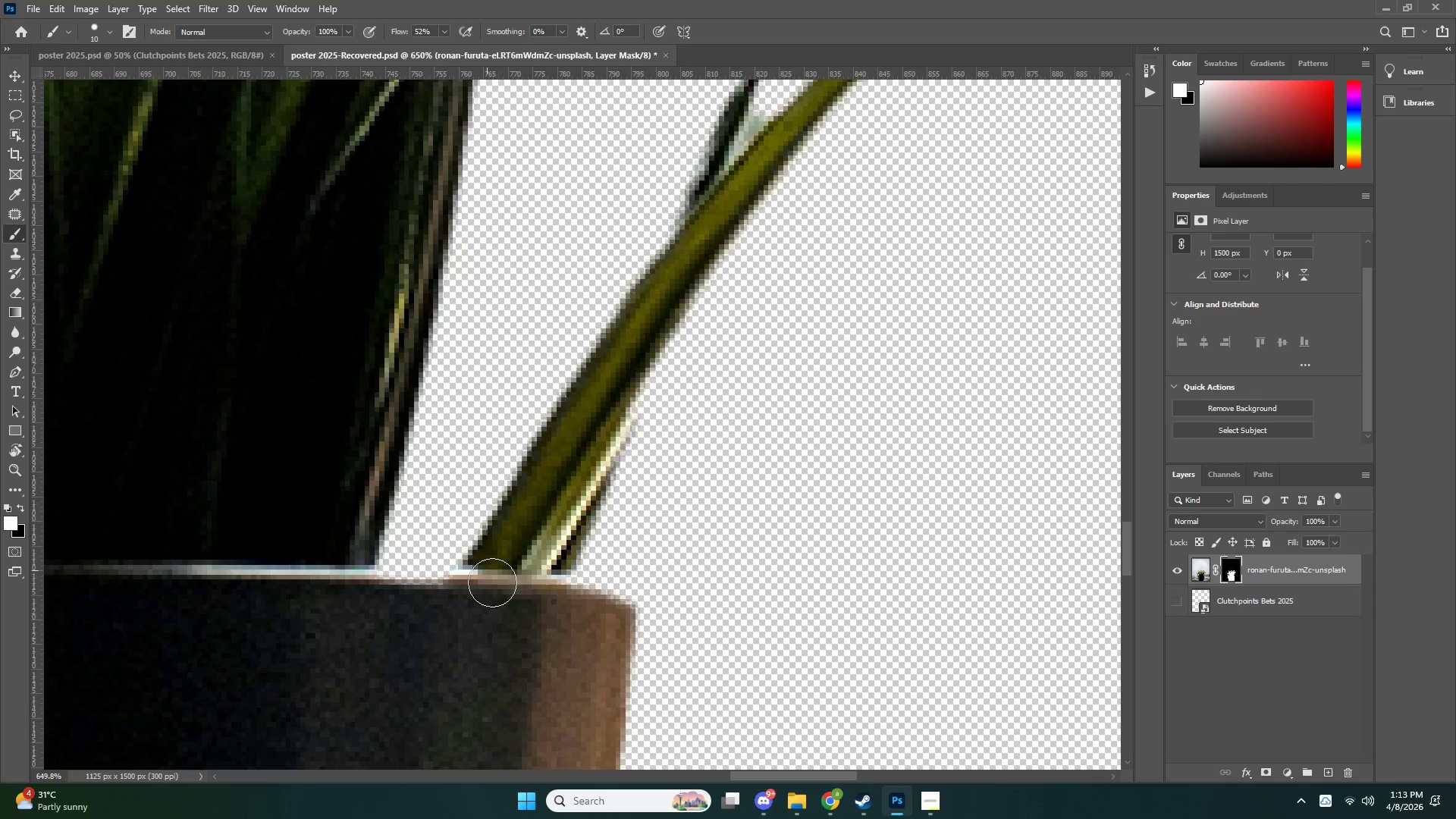 
left_click_drag(start_coordinate=[505, 580], to_coordinate=[499, 601])
 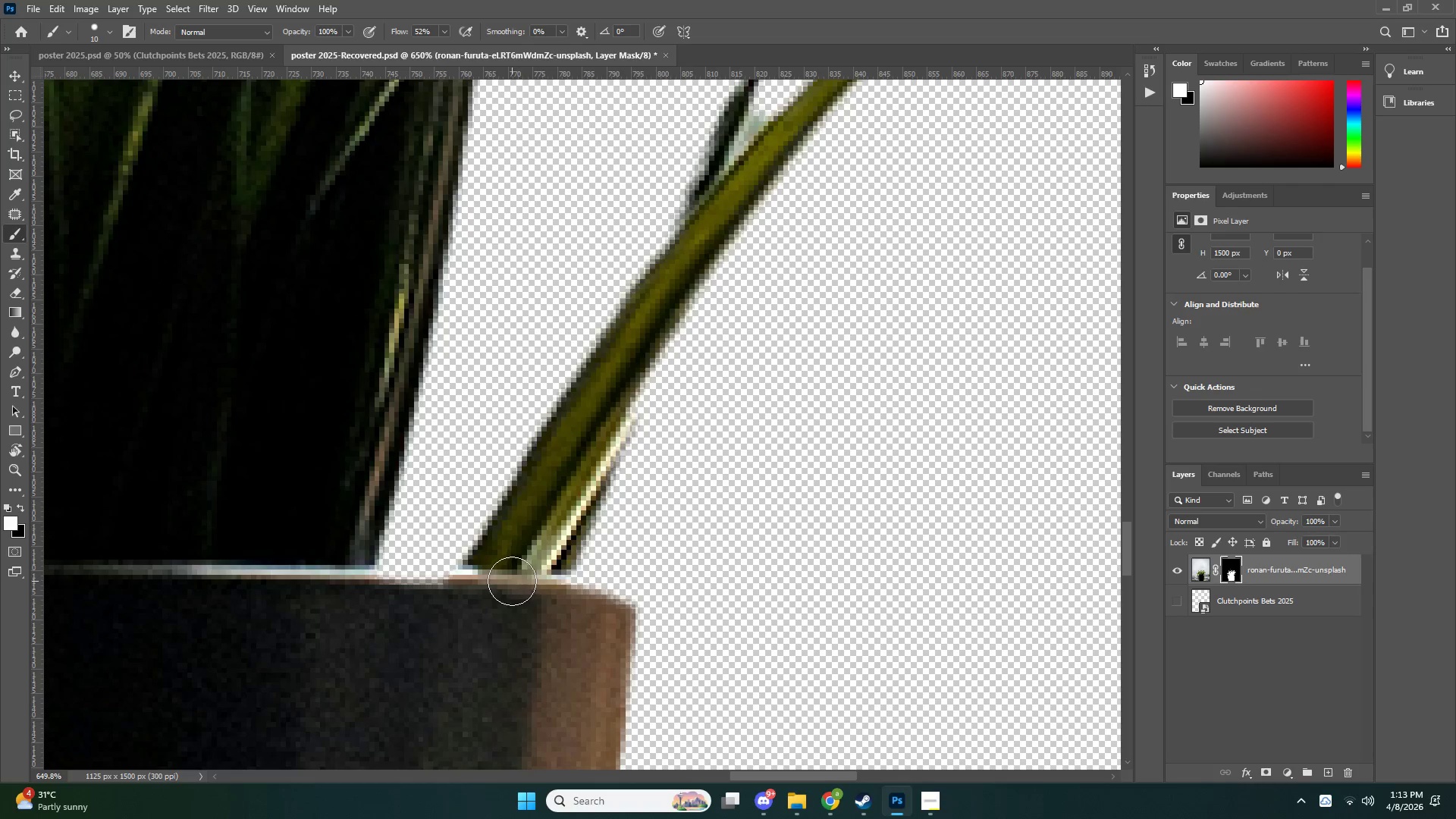 
key(Control+ControlLeft)
 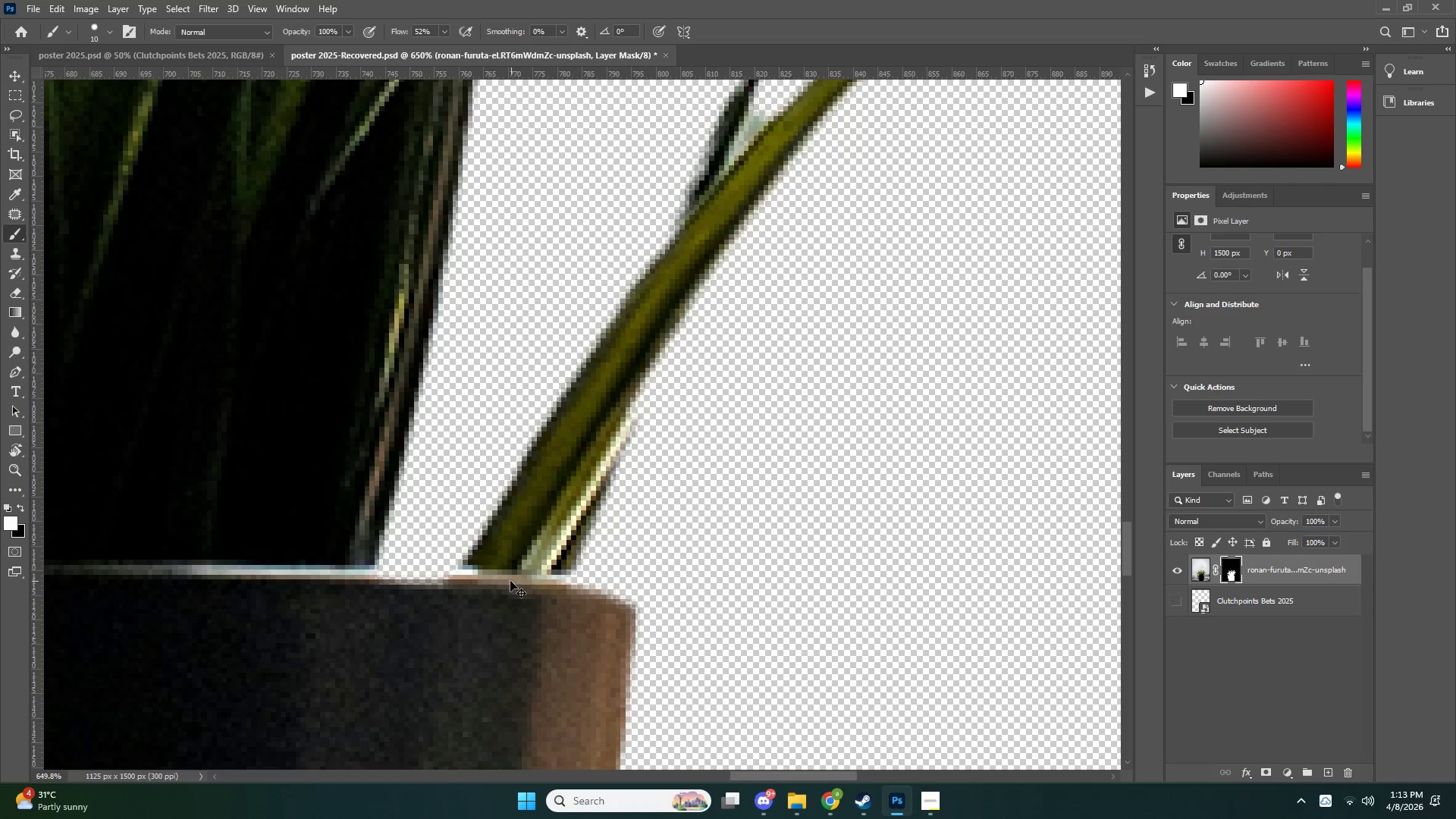 
key(Control+Z)
 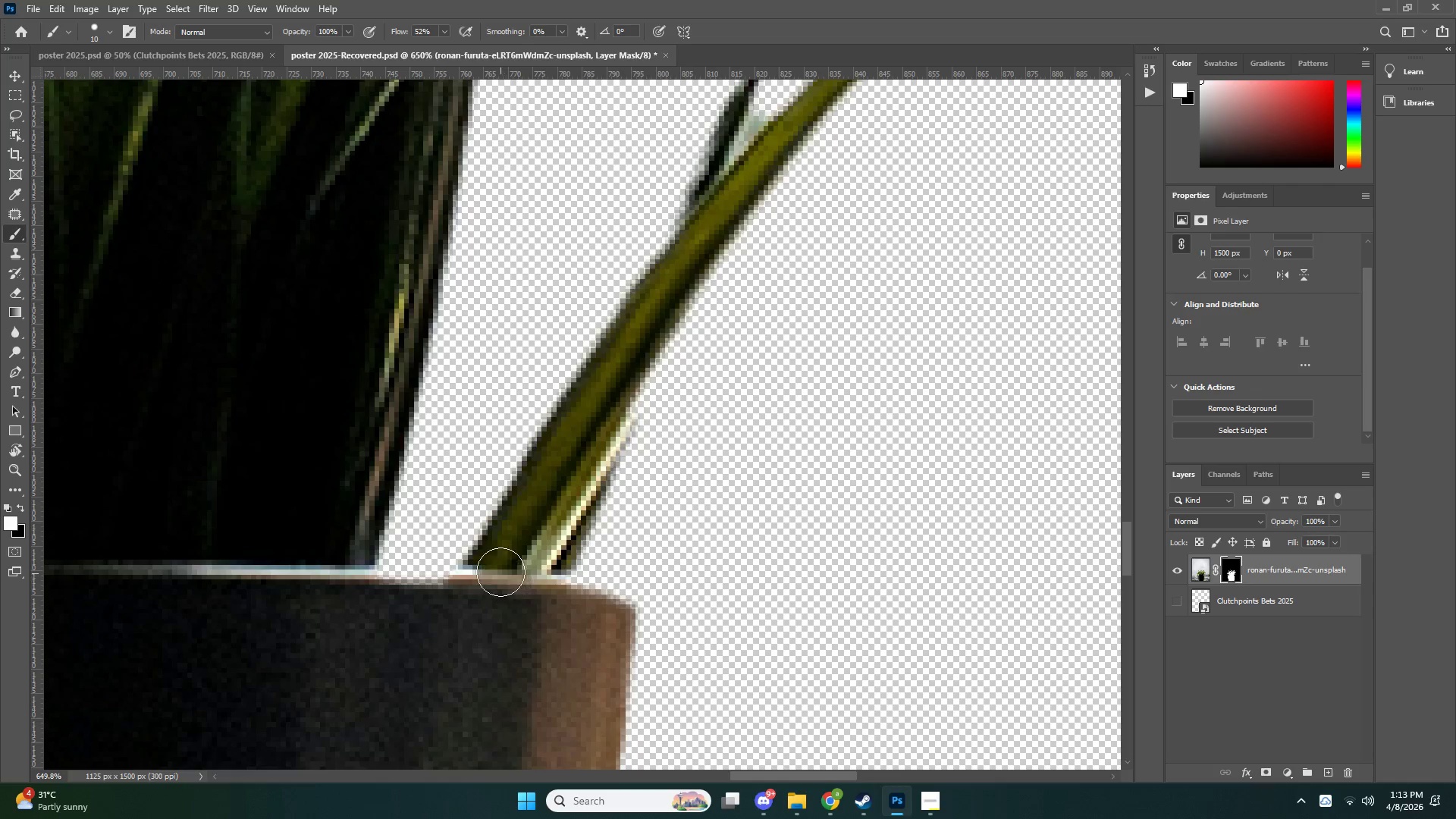 
left_click_drag(start_coordinate=[492, 585], to_coordinate=[480, 617])
 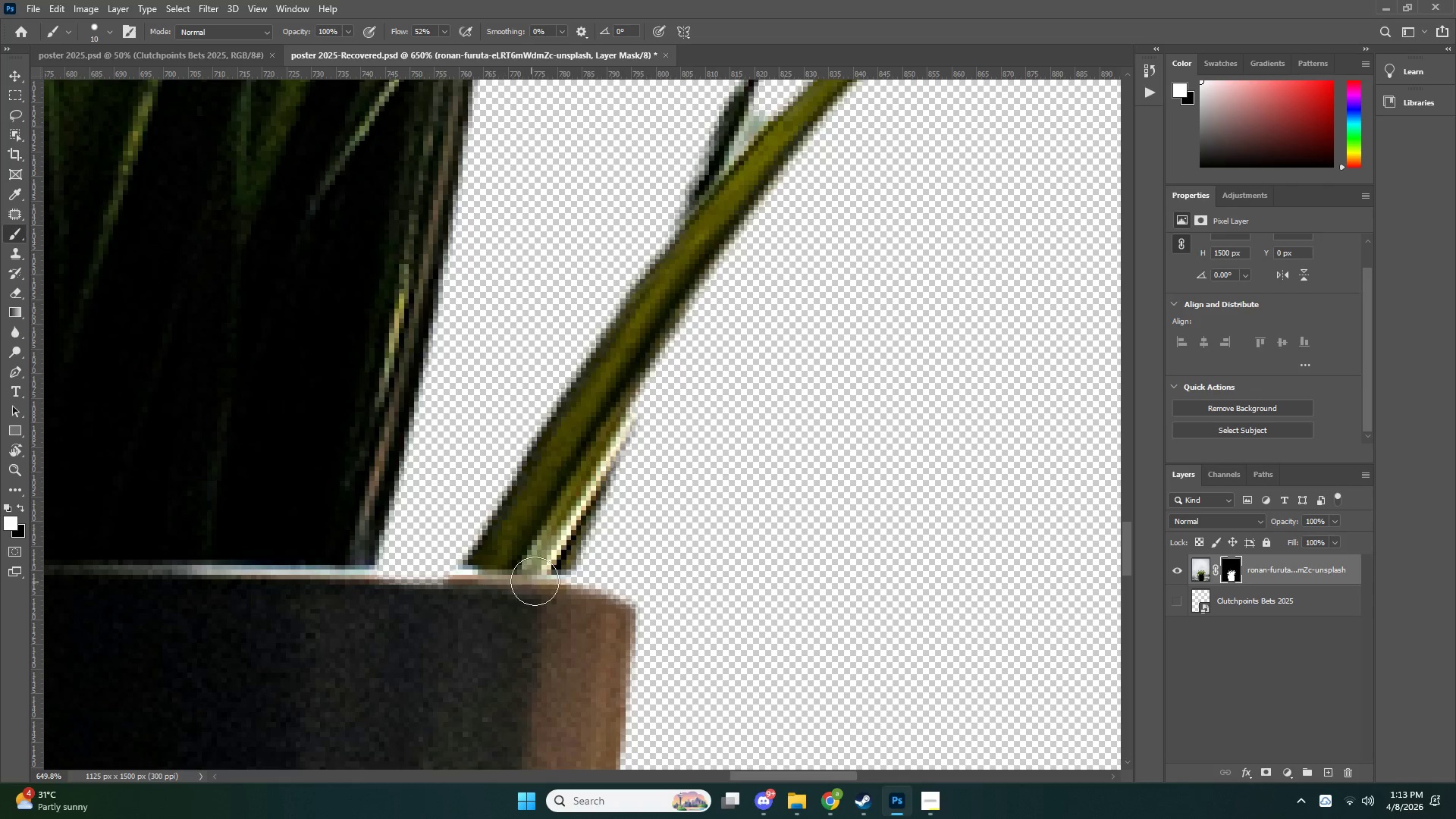 
left_click_drag(start_coordinate=[558, 575], to_coordinate=[544, 602])
 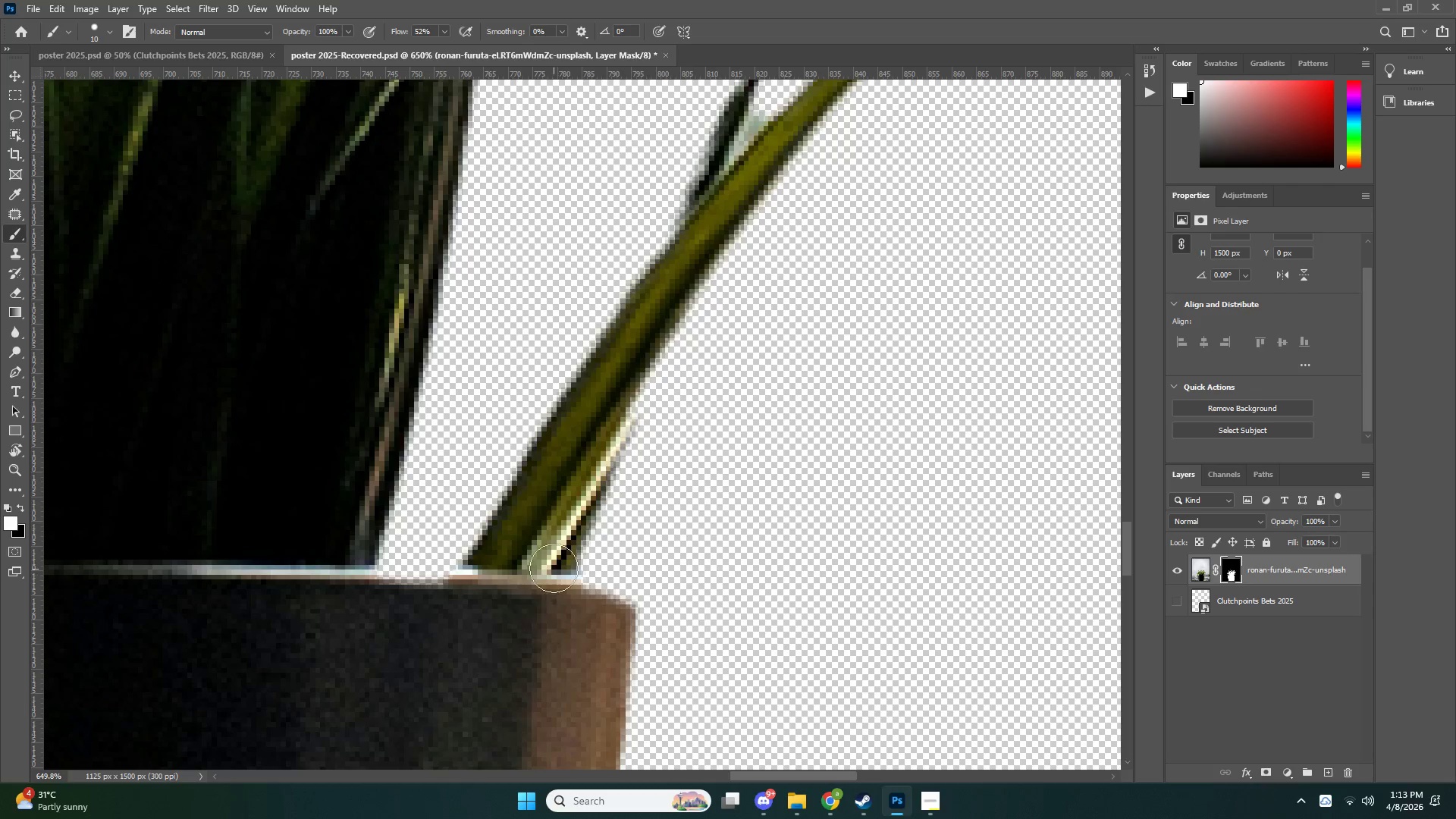 
left_click_drag(start_coordinate=[546, 581], to_coordinate=[531, 598])
 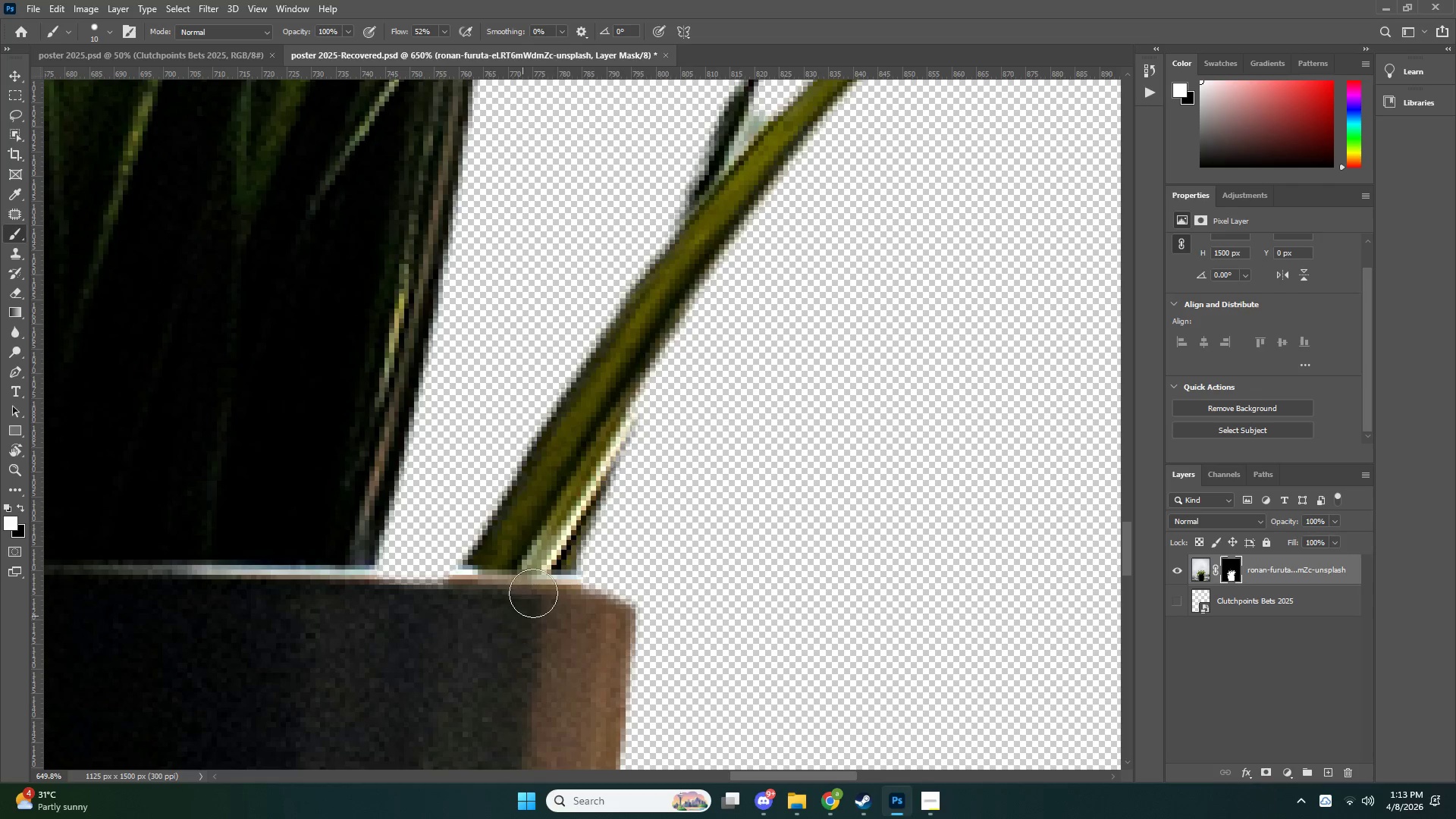 
left_click_drag(start_coordinate=[535, 594], to_coordinate=[523, 612])
 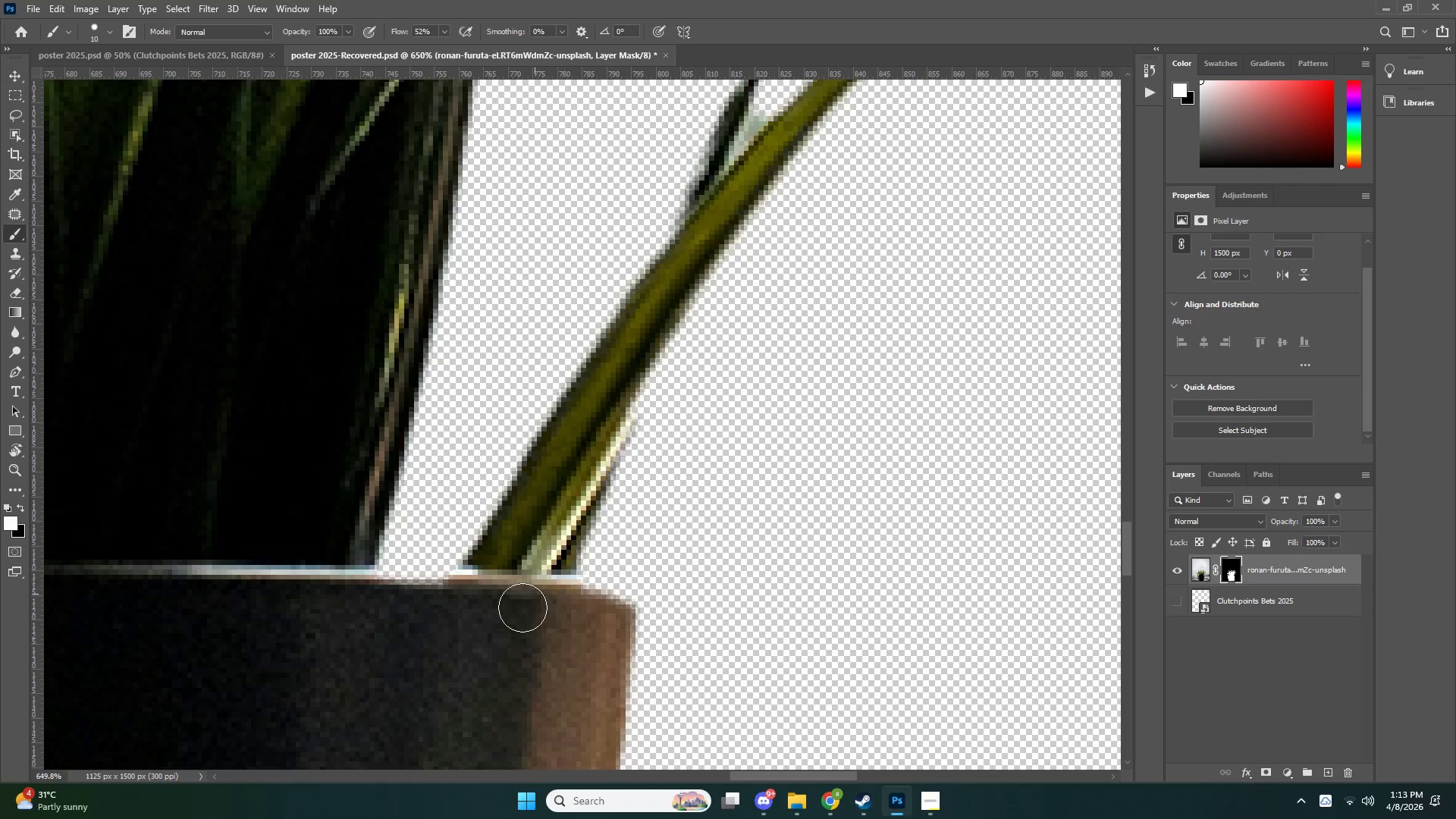 
key(Z)
 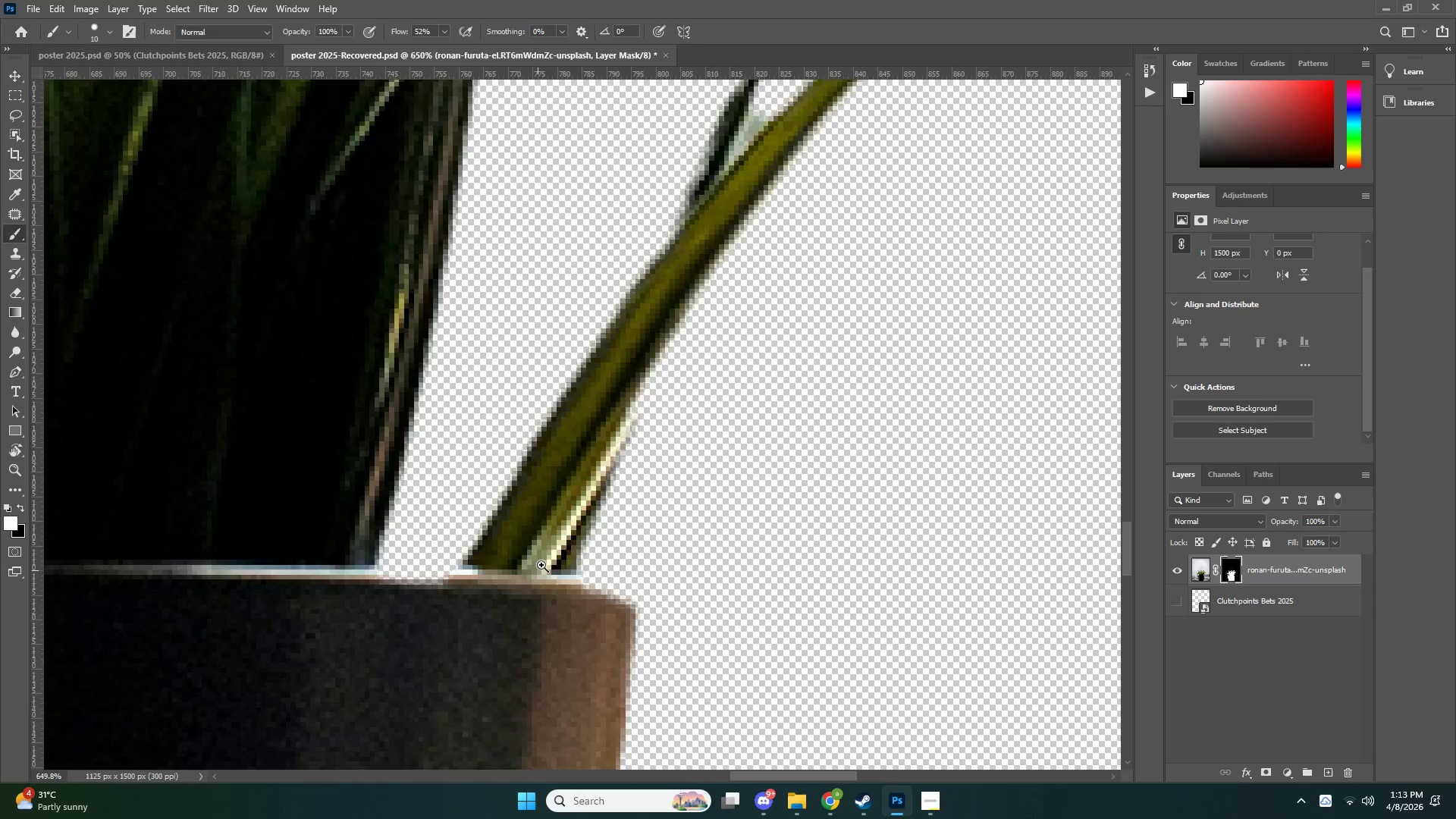 
left_click_drag(start_coordinate=[525, 560], to_coordinate=[400, 592])
 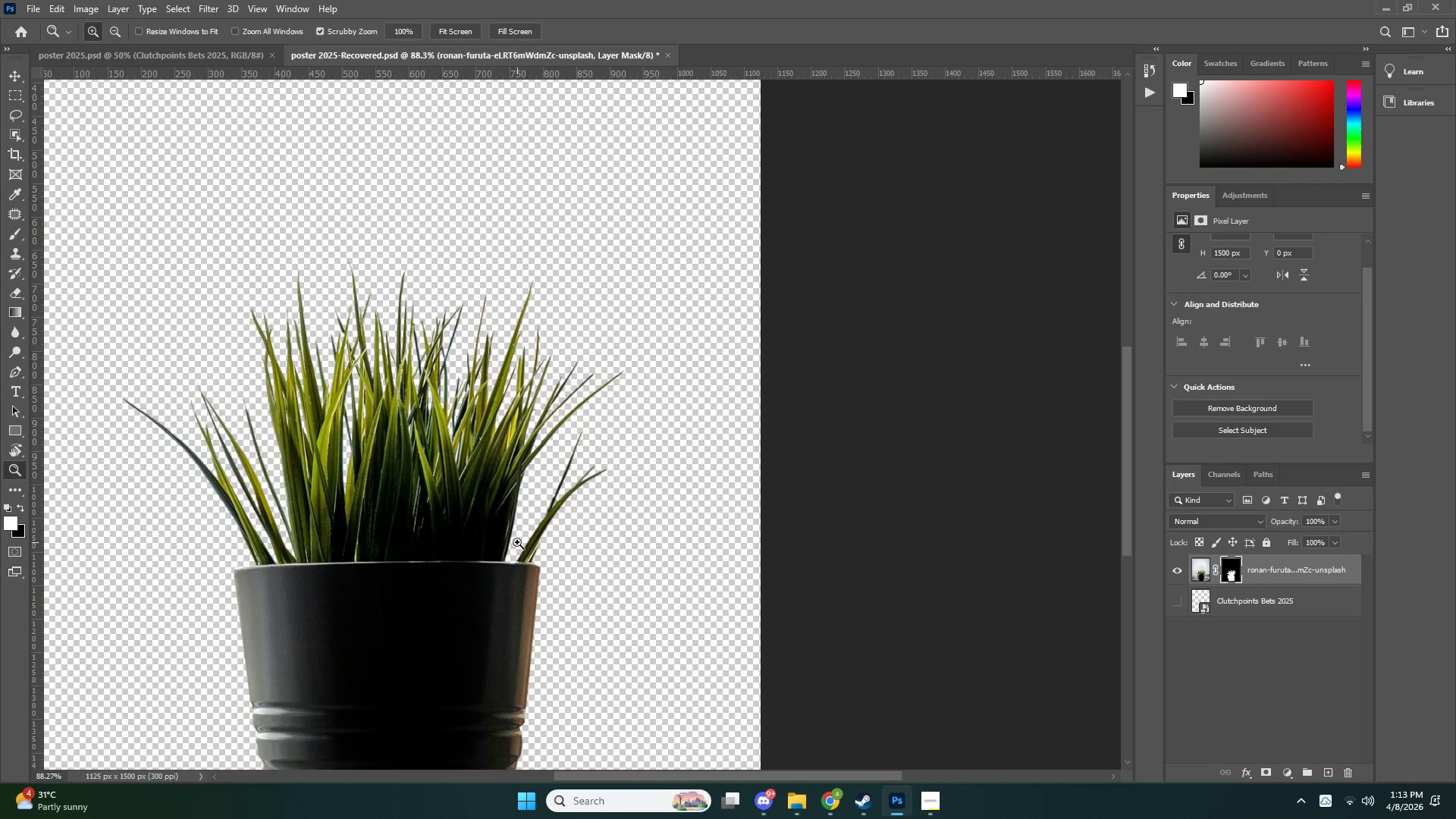 
left_click_drag(start_coordinate=[499, 548], to_coordinate=[462, 567])
 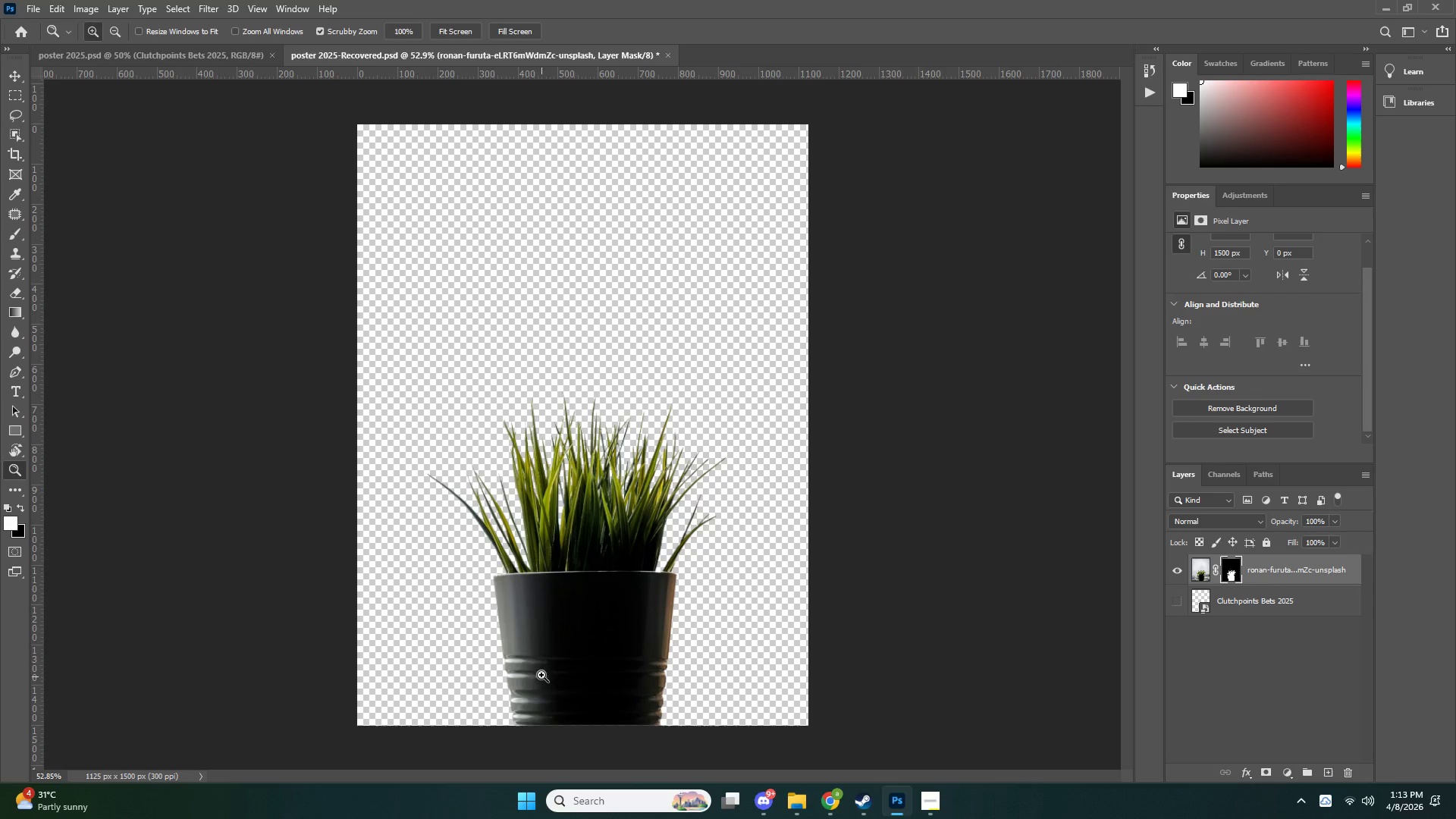 
left_click_drag(start_coordinate=[534, 647], to_coordinate=[544, 639])
 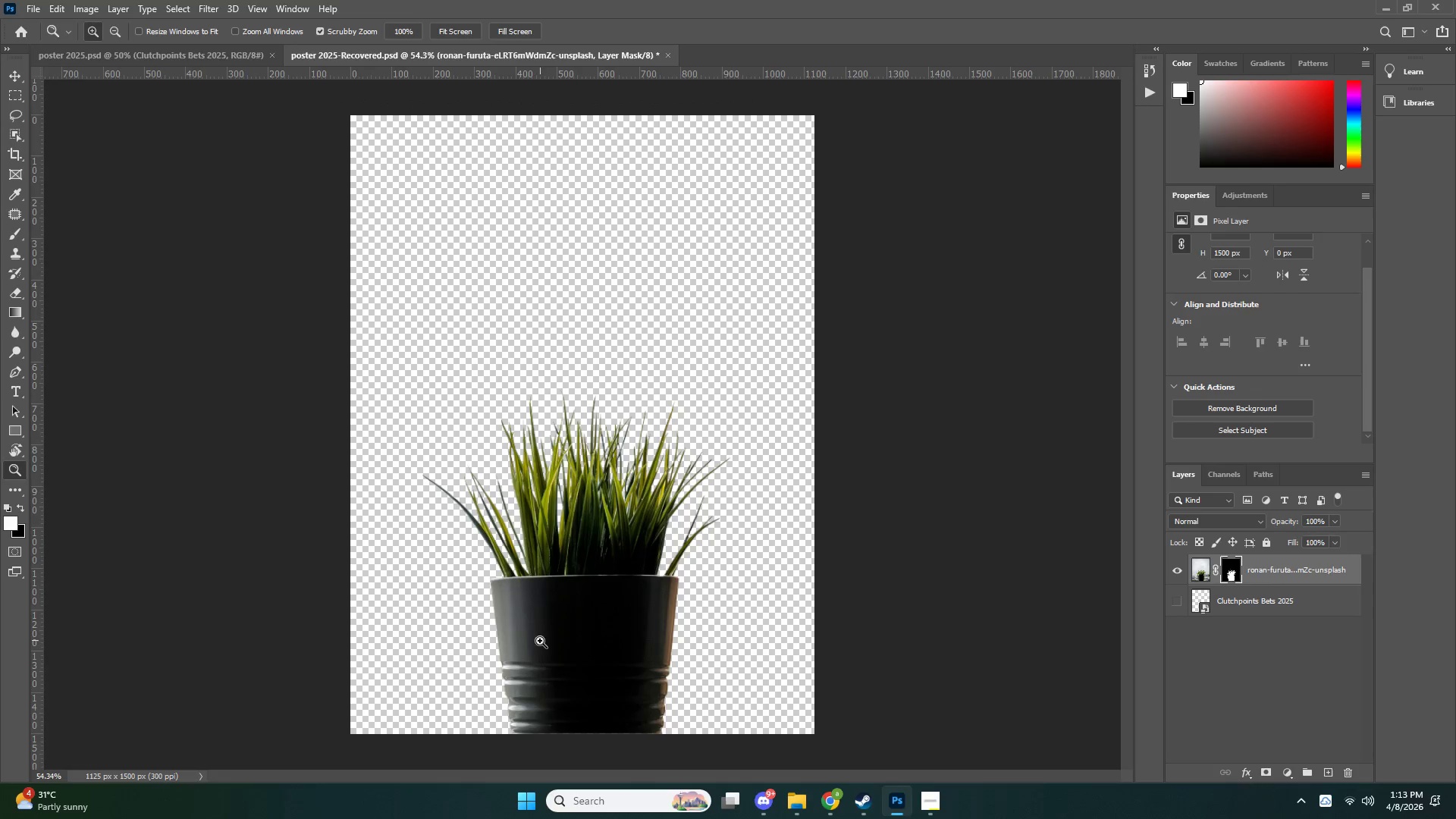 
left_click_drag(start_coordinate=[601, 502], to_coordinate=[639, 510])
 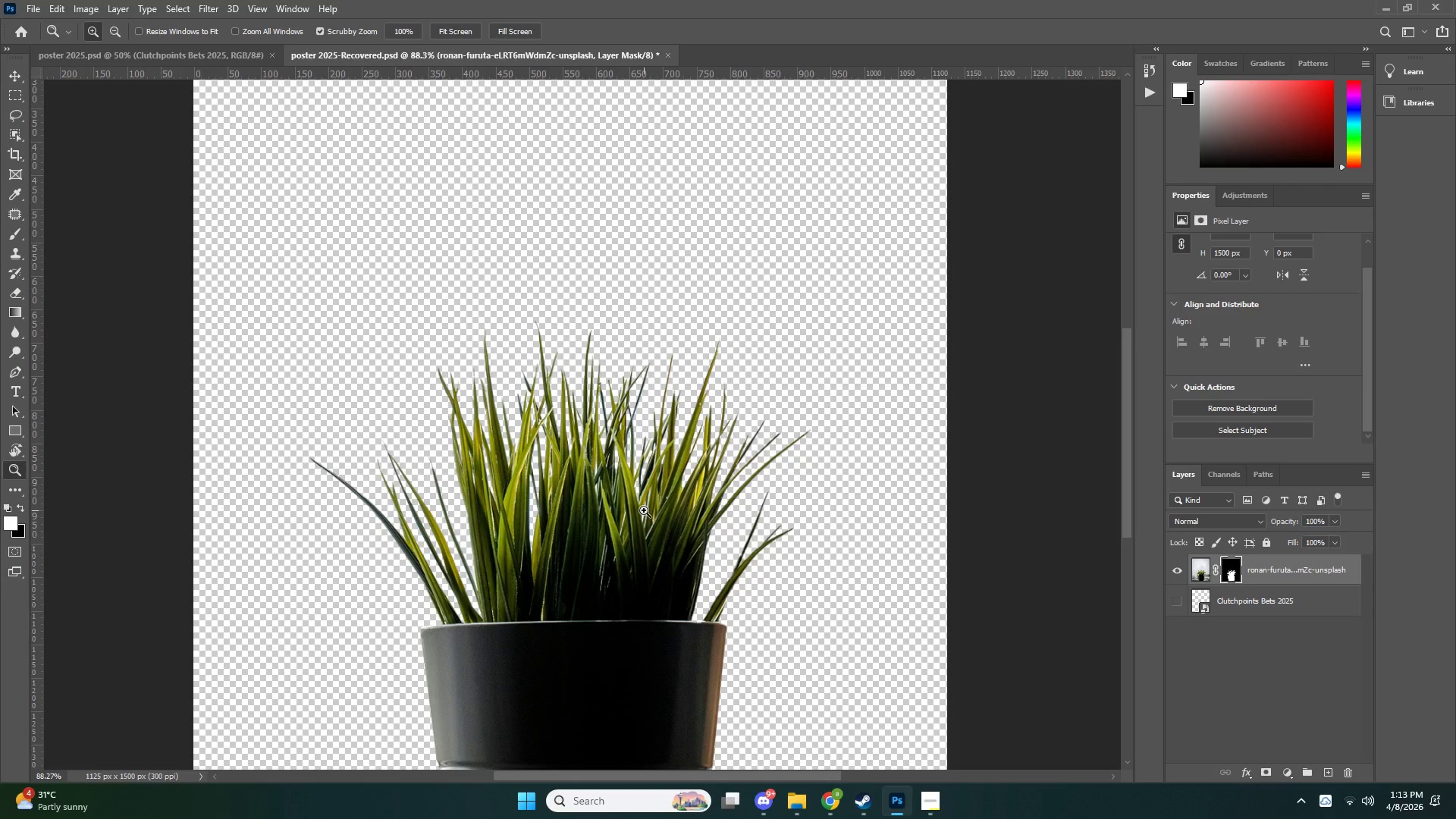 
left_click_drag(start_coordinate=[643, 516], to_coordinate=[625, 527])
 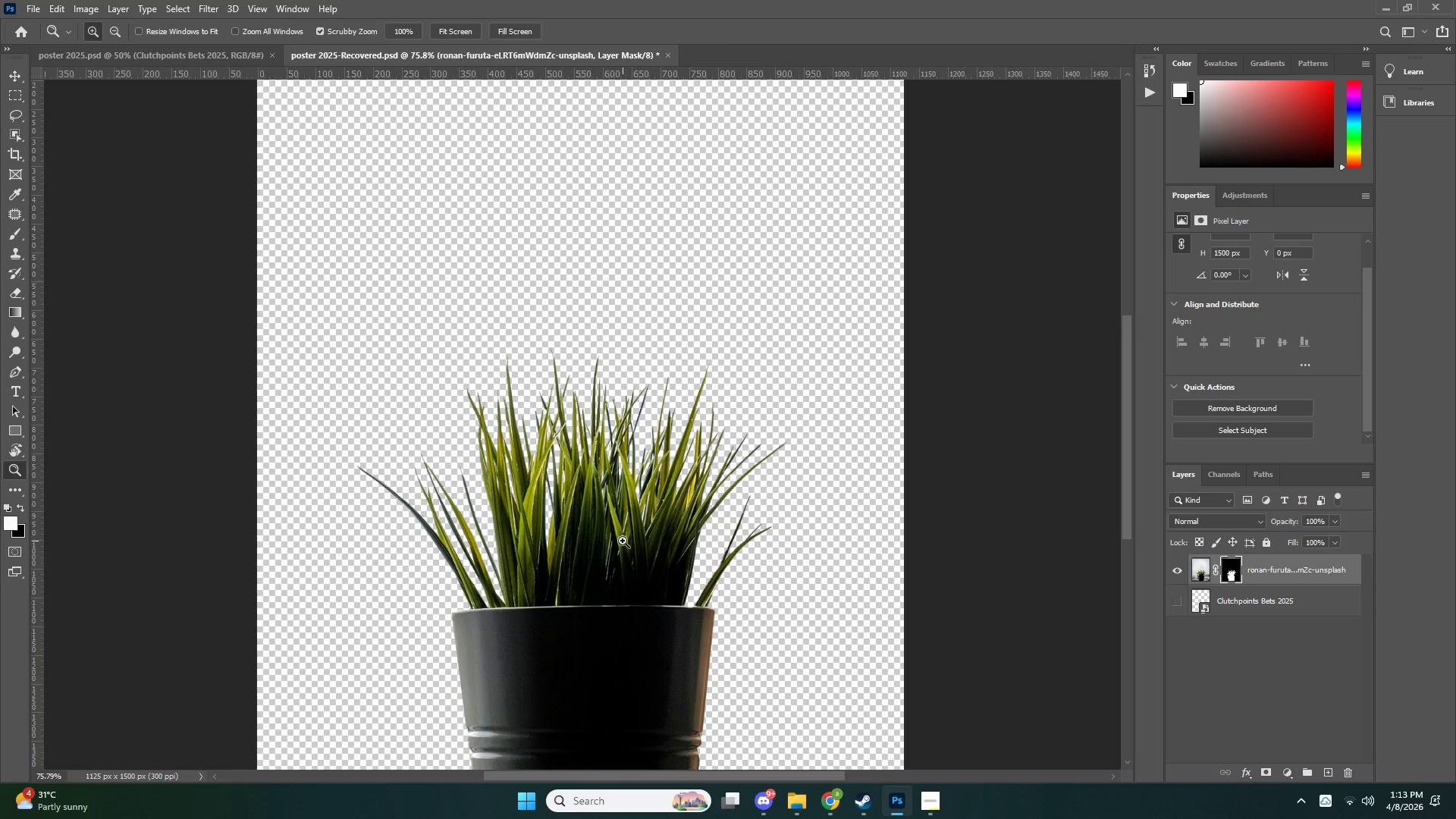 
left_click_drag(start_coordinate=[611, 549], to_coordinate=[601, 554])
 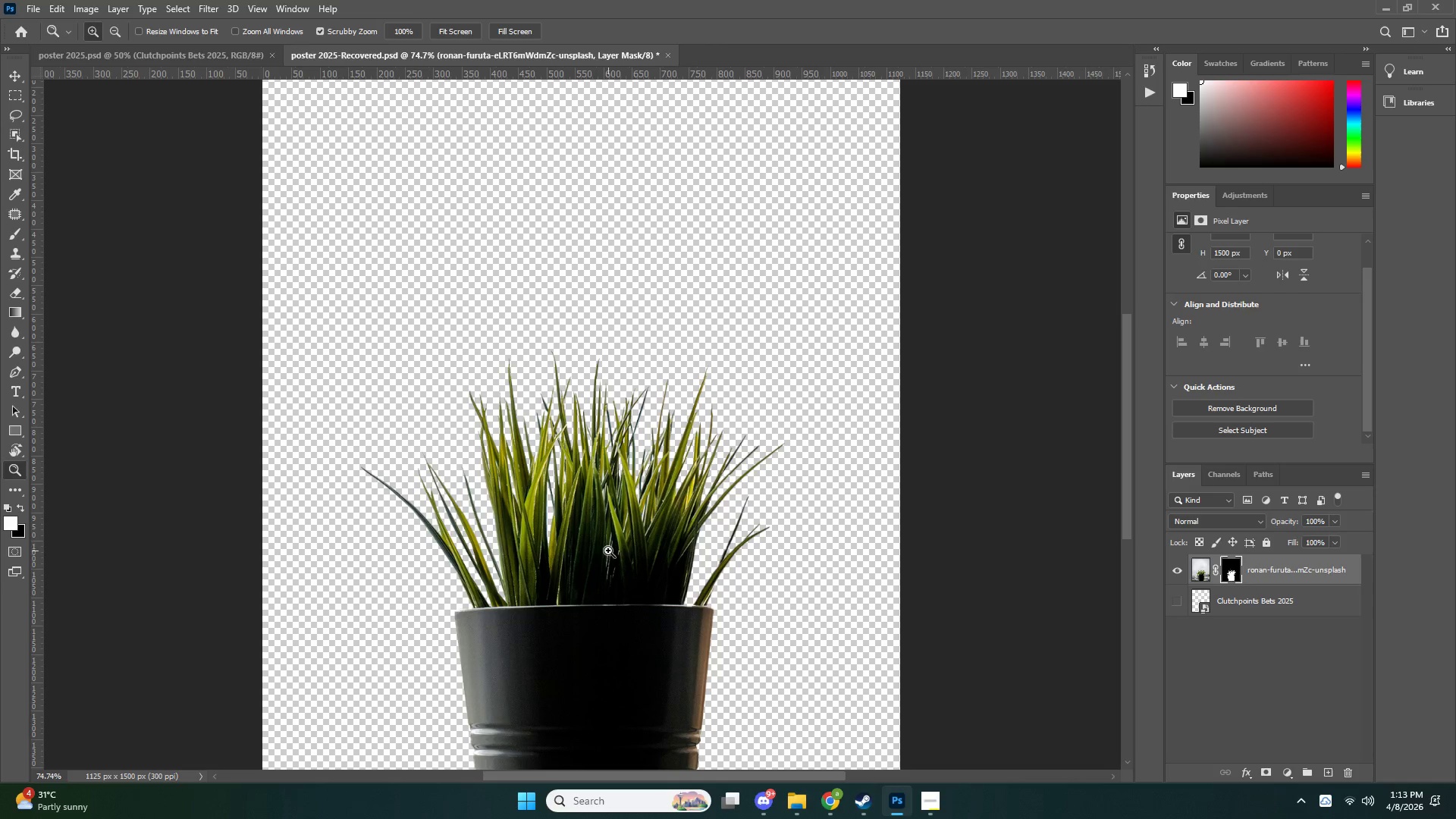 
left_click_drag(start_coordinate=[625, 546], to_coordinate=[654, 534])
 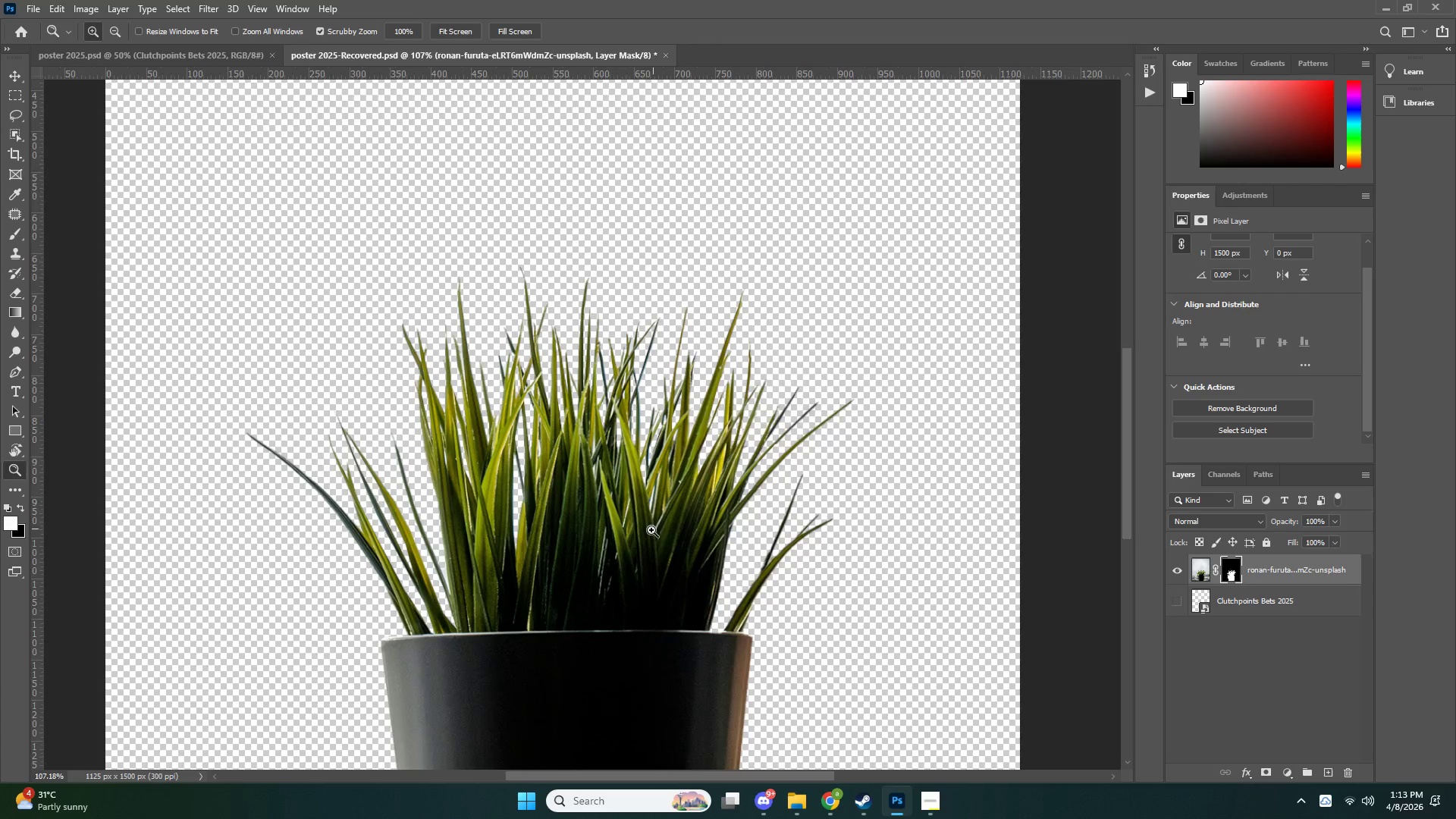 
left_click_drag(start_coordinate=[645, 539], to_coordinate=[668, 519])
 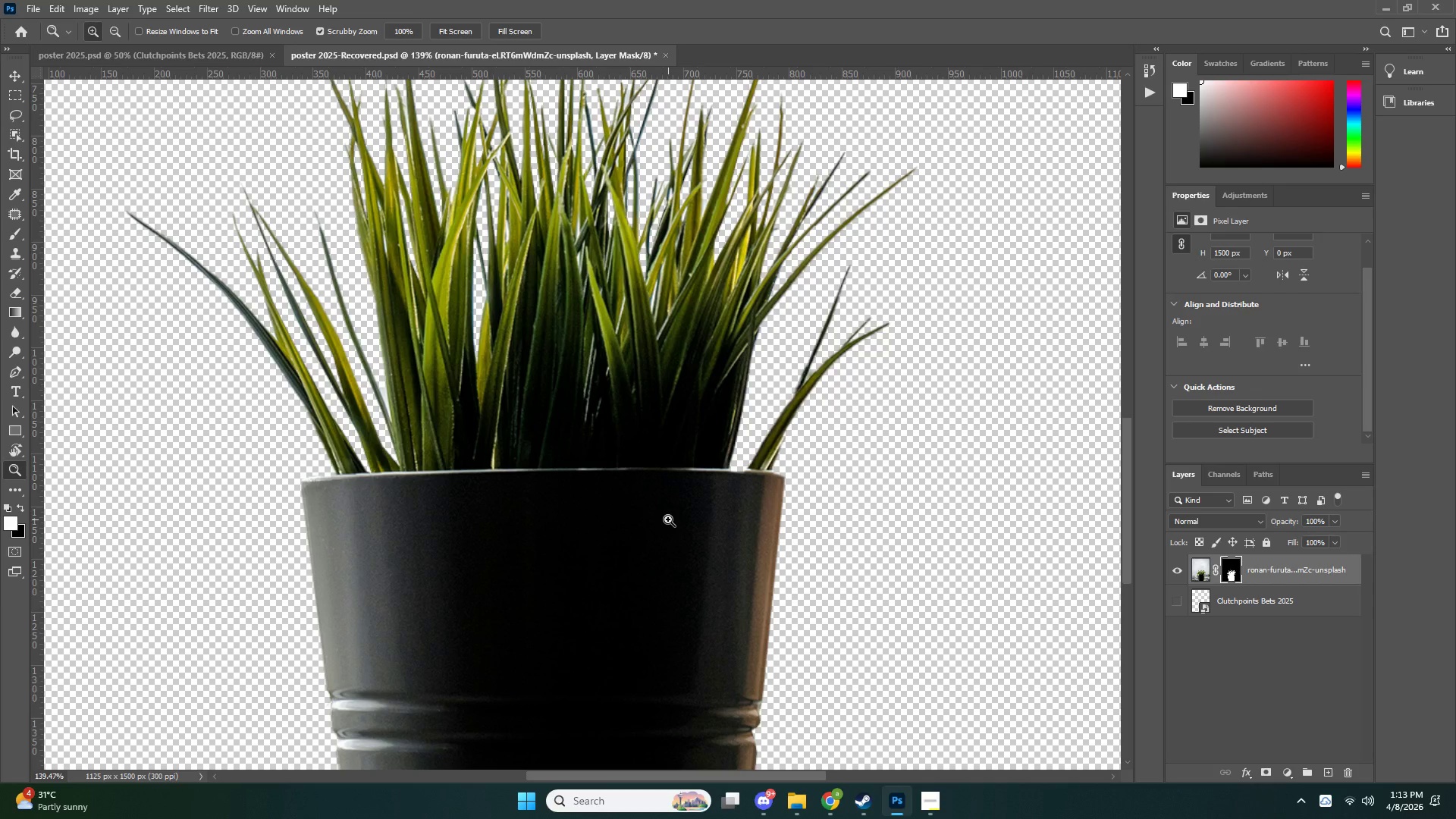 
scroll: coordinate [645, 539], scroll_direction: down, amount: 12.0
 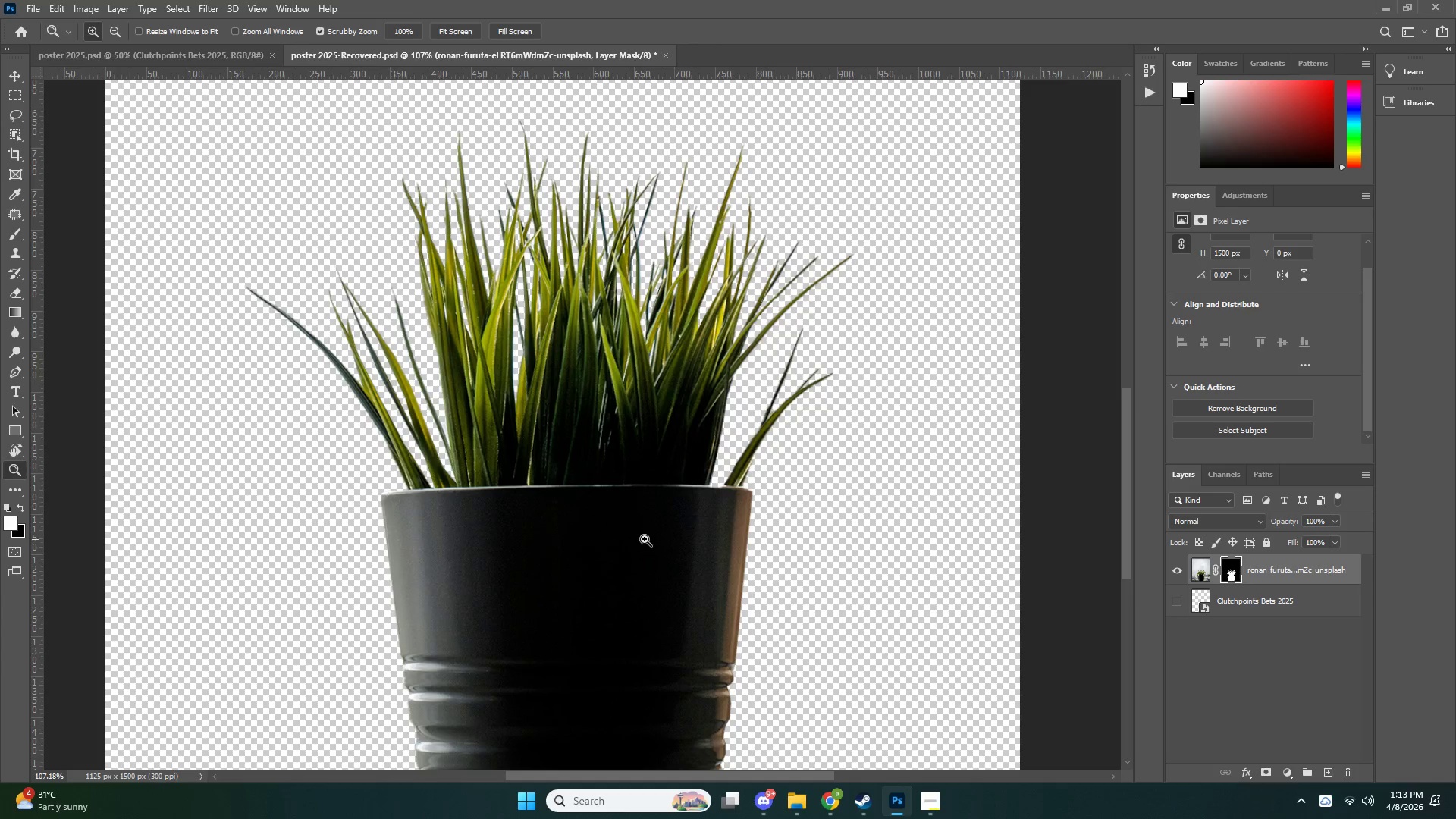 
wait(10.23)
 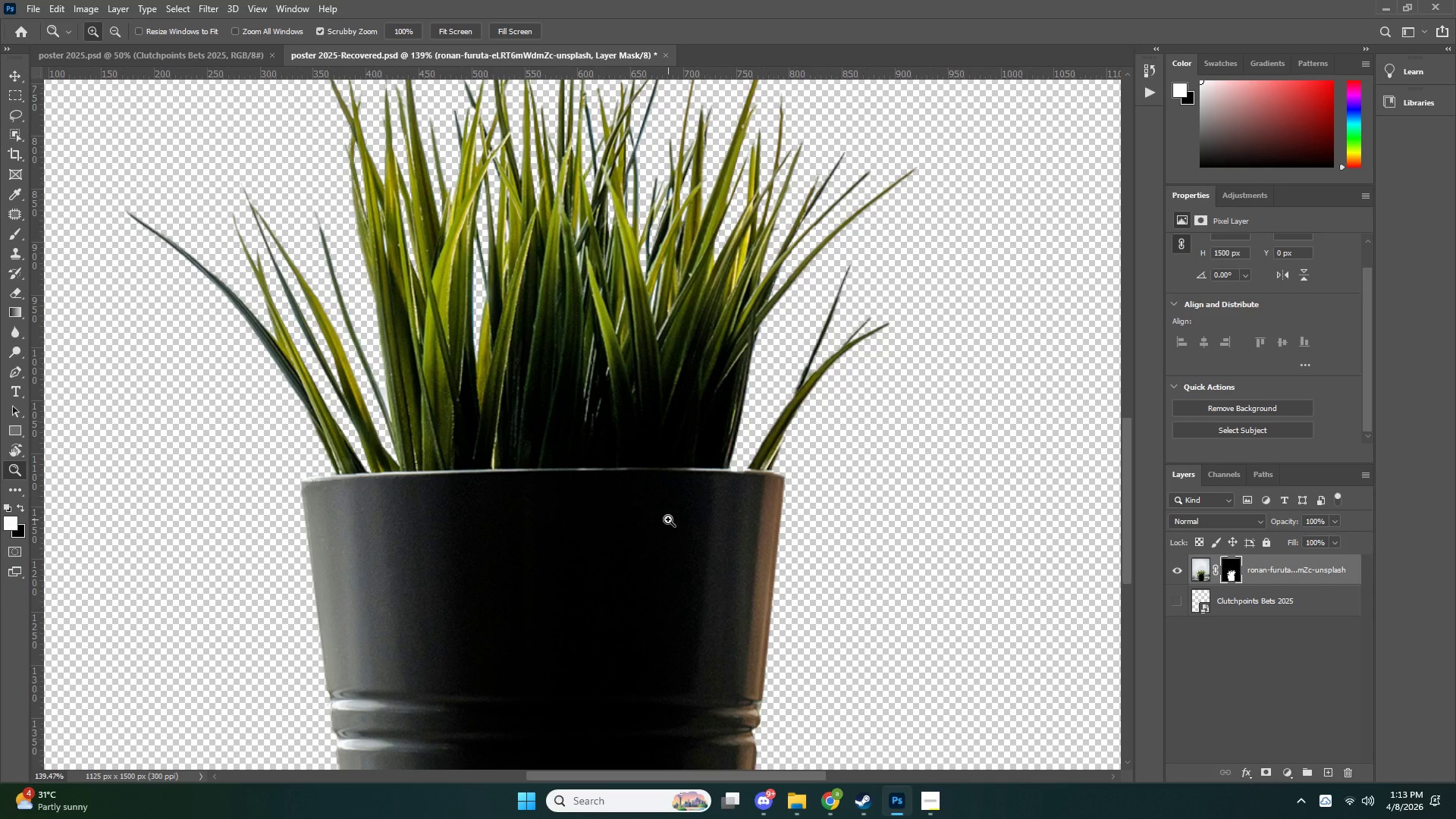 
left_click_drag(start_coordinate=[965, 639], to_coordinate=[908, 645])
 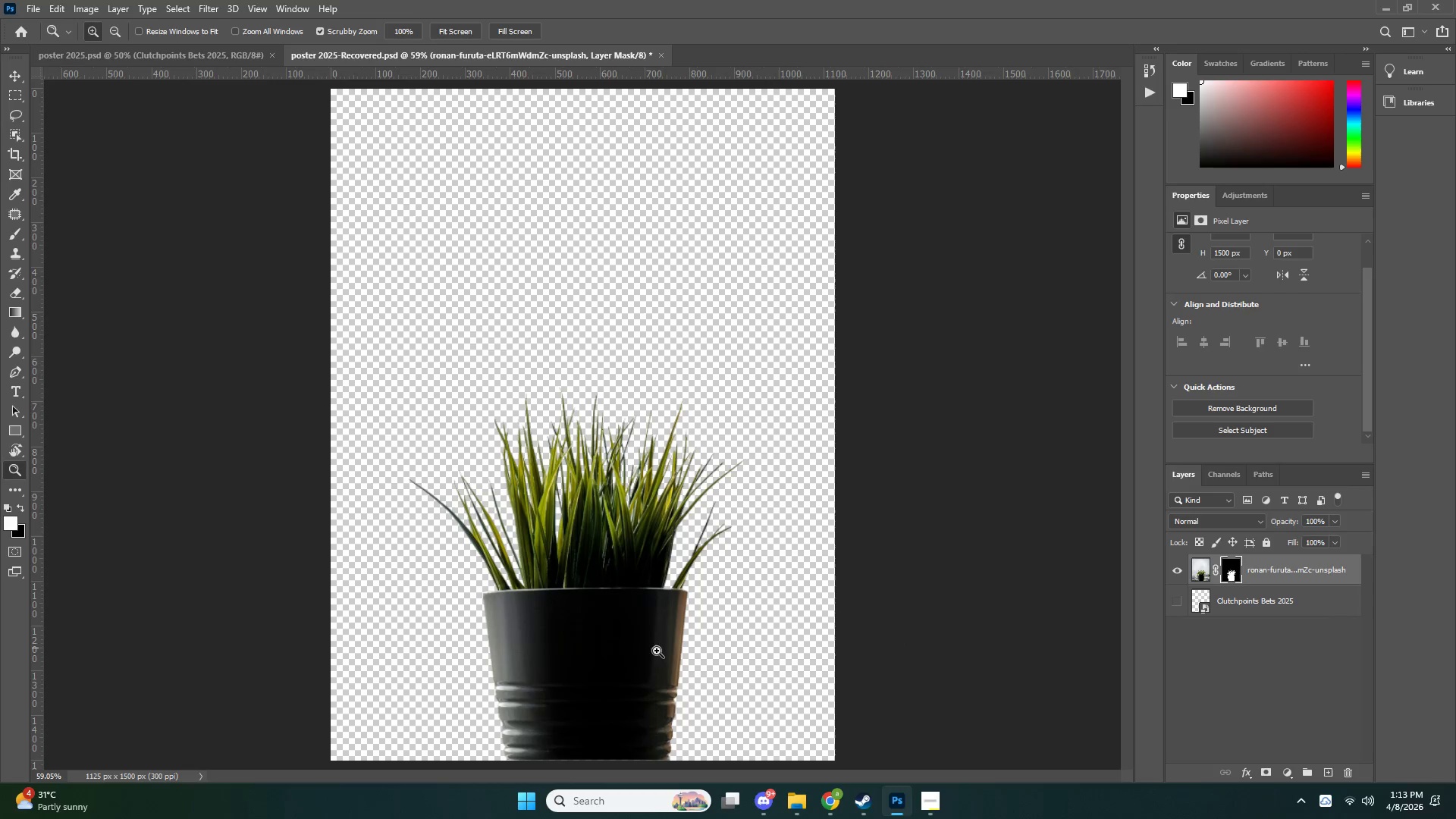 
left_click_drag(start_coordinate=[630, 676], to_coordinate=[660, 654])
 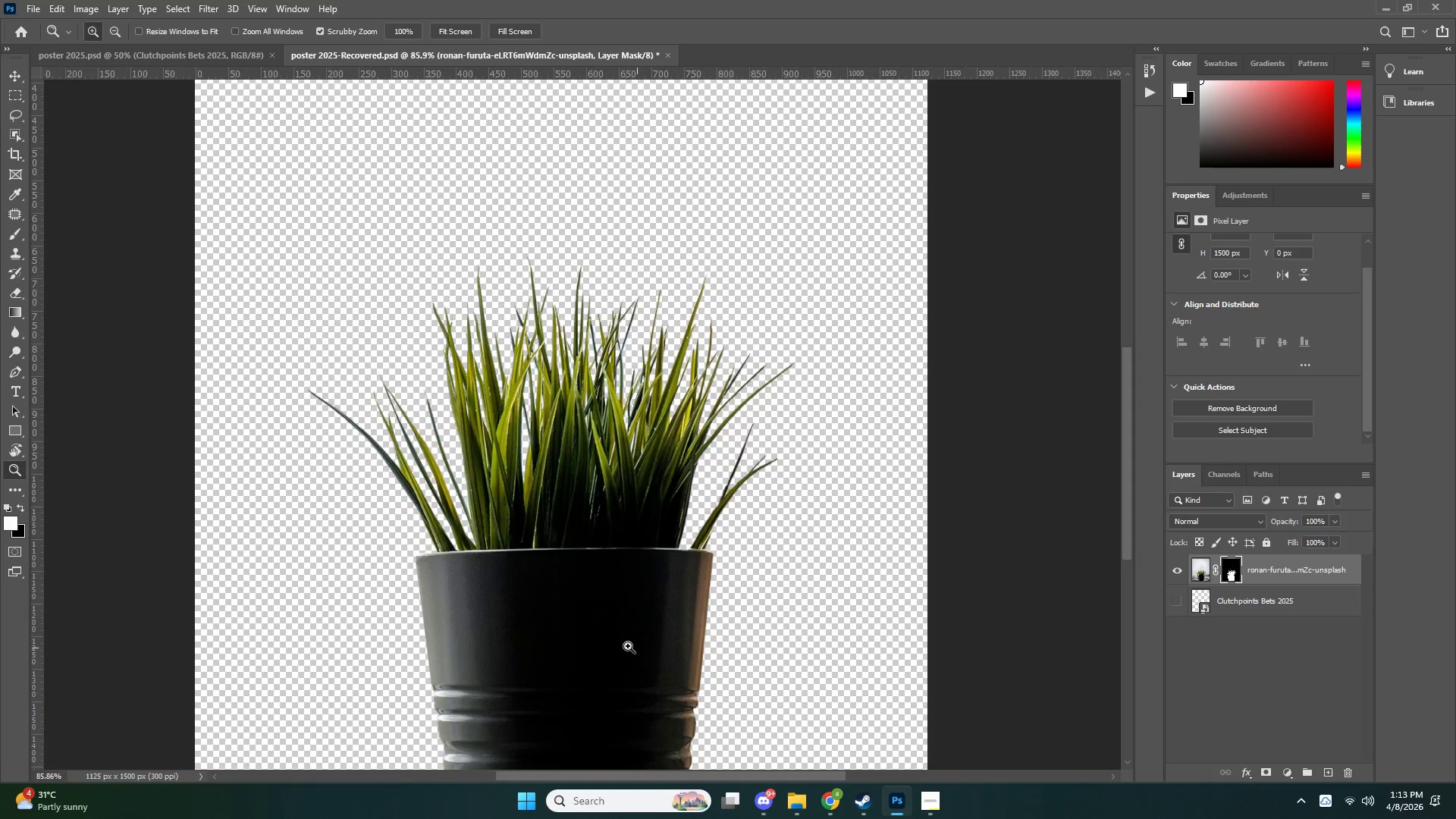 
scroll: coordinate [628, 662], scroll_direction: down, amount: 3.0
 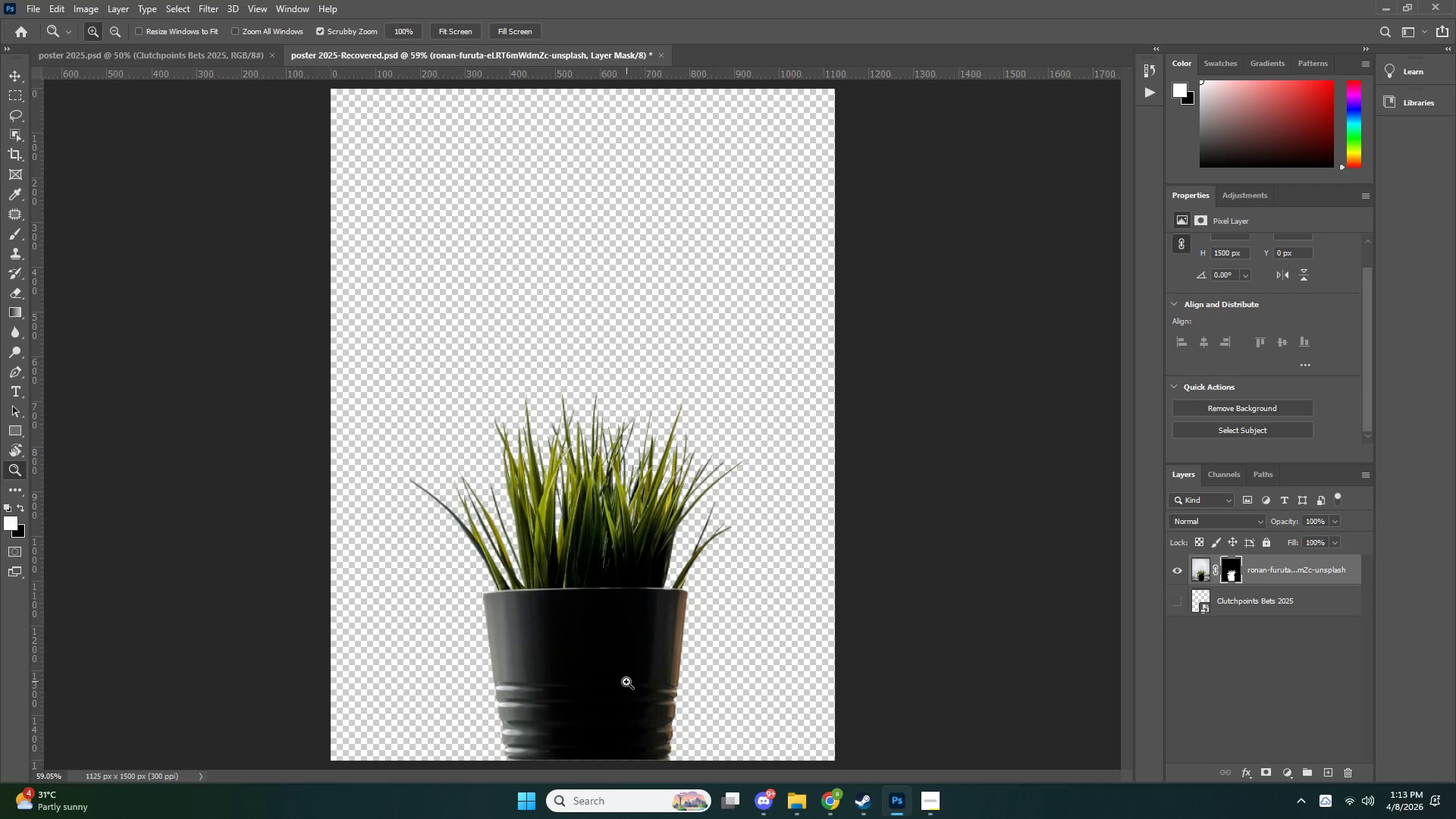 
left_click_drag(start_coordinate=[623, 644], to_coordinate=[663, 625])
 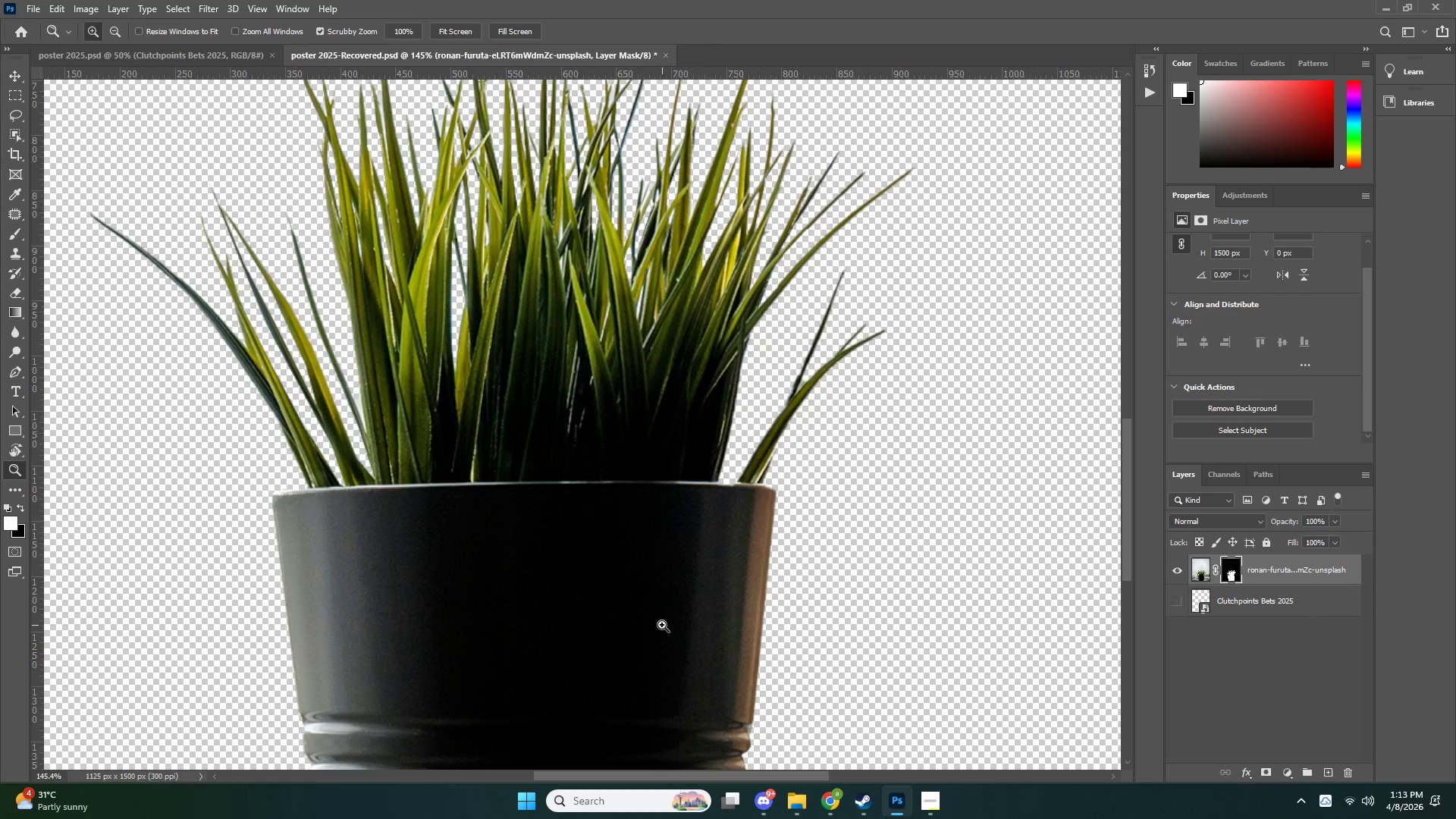 
left_click_drag(start_coordinate=[831, 369], to_coordinate=[879, 378])
 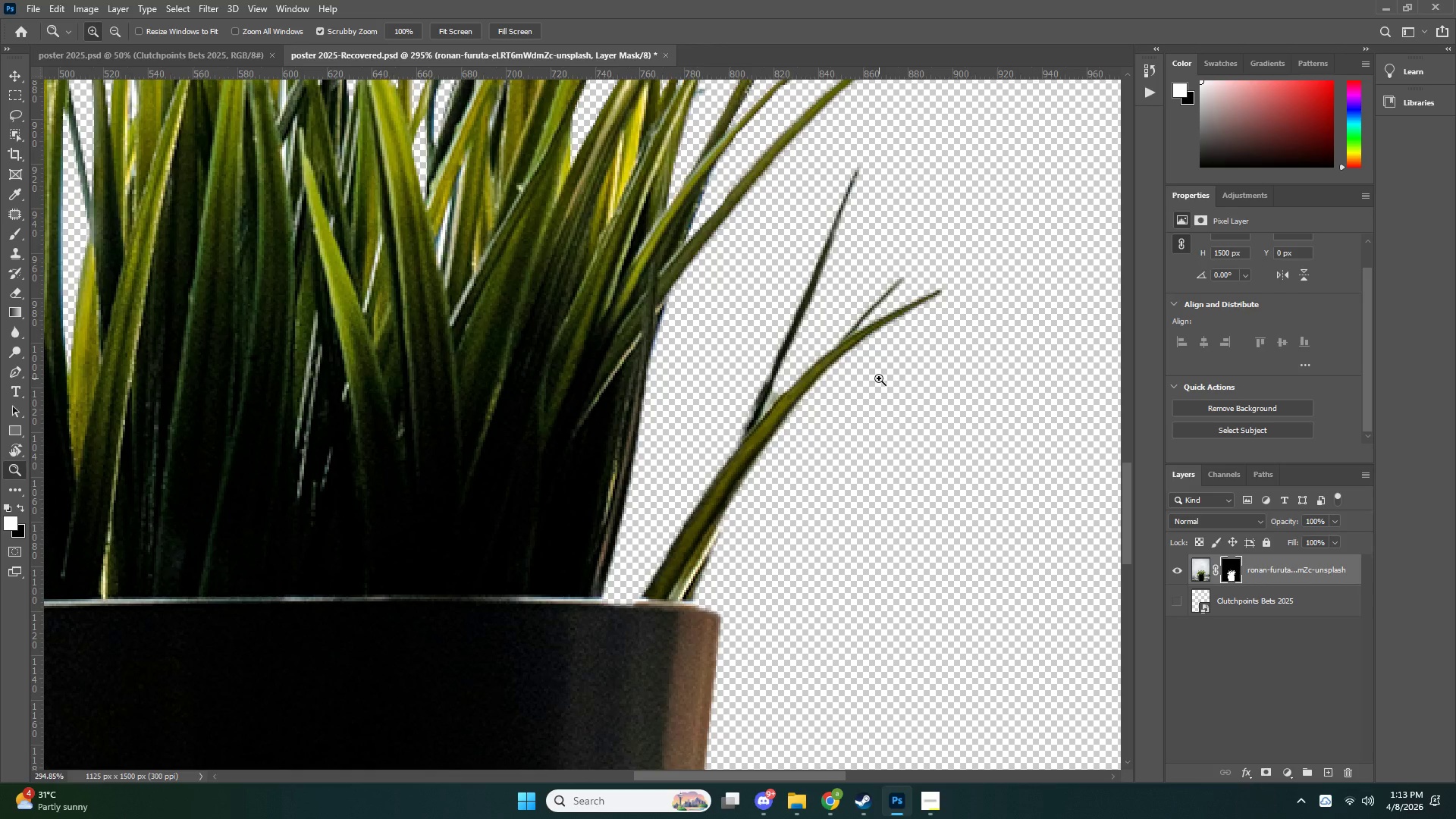 
scroll: coordinate [662, 625], scroll_direction: up, amount: 3.0
 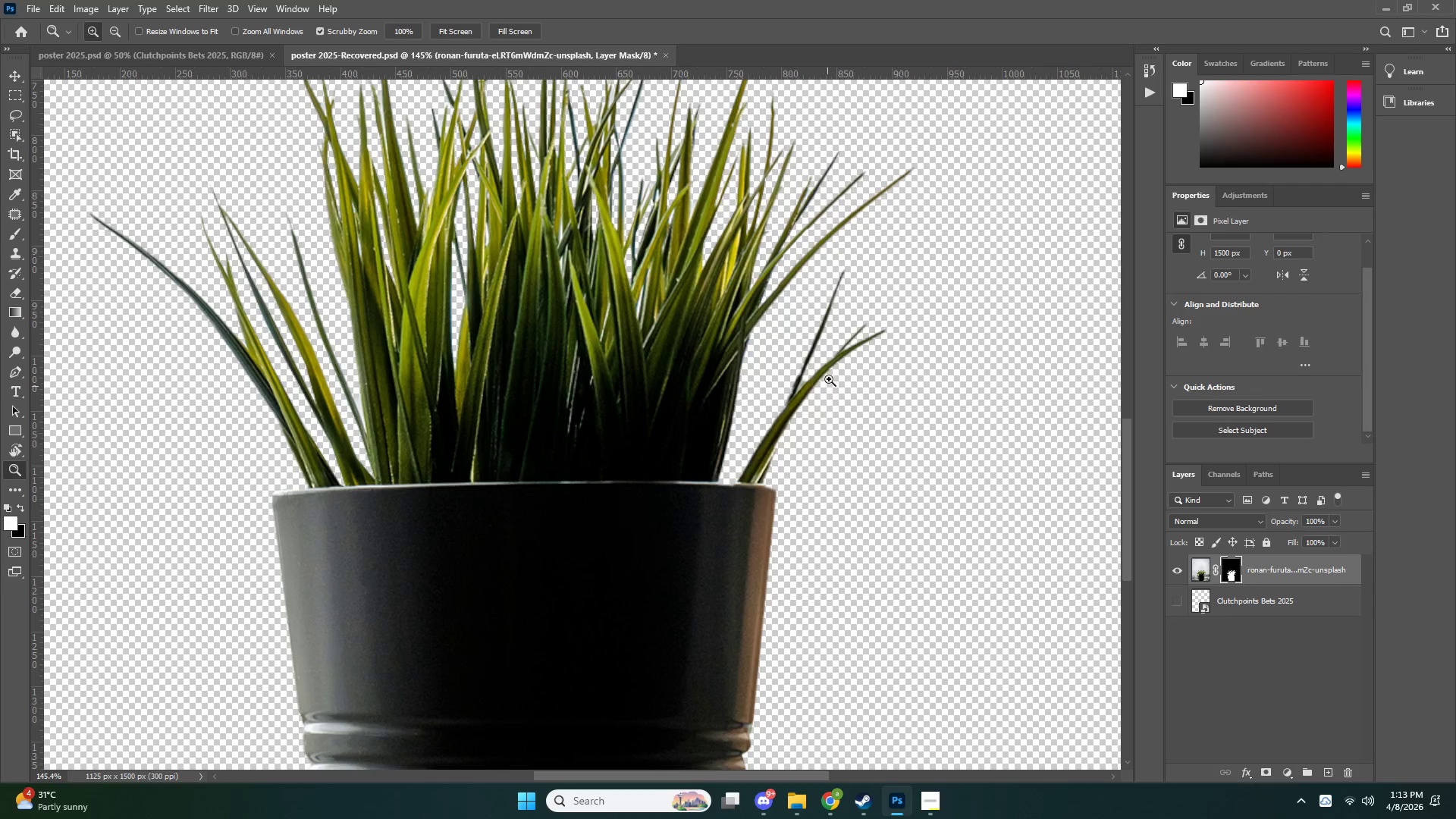 
left_click_drag(start_coordinate=[876, 384], to_coordinate=[848, 403])
 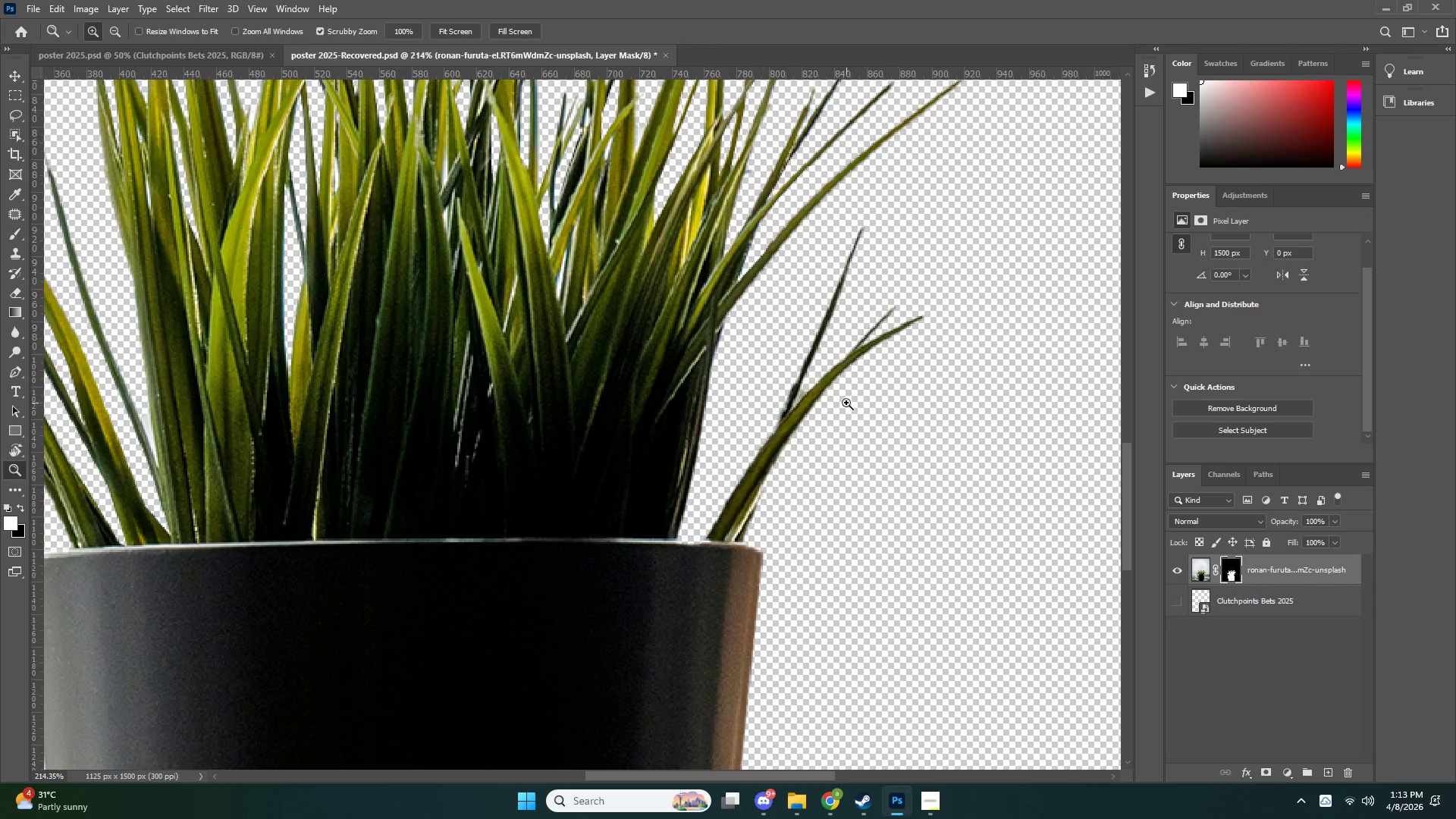 
left_click_drag(start_coordinate=[803, 397], to_coordinate=[692, 430])
 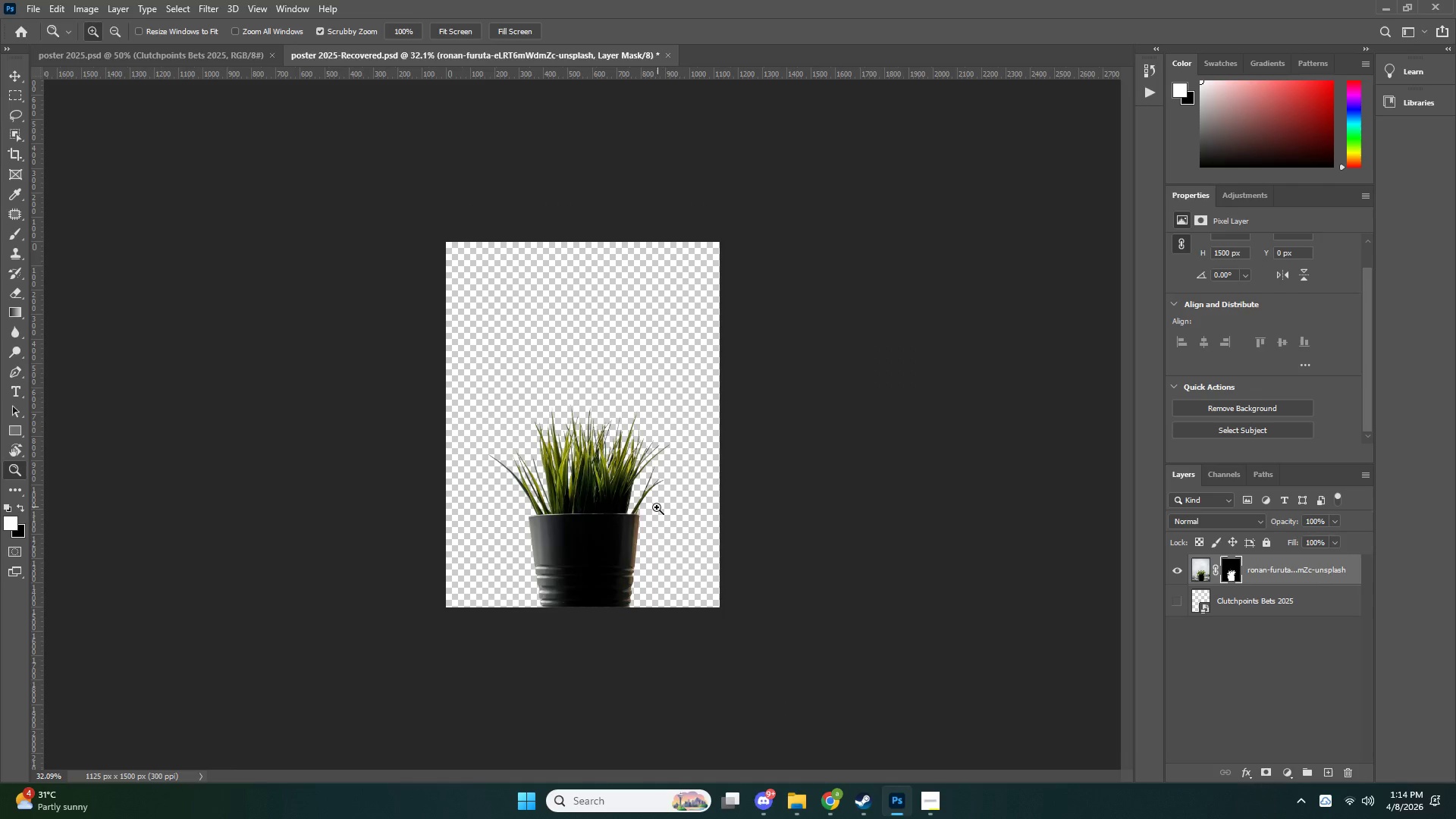 
left_click_drag(start_coordinate=[656, 507], to_coordinate=[714, 503])
 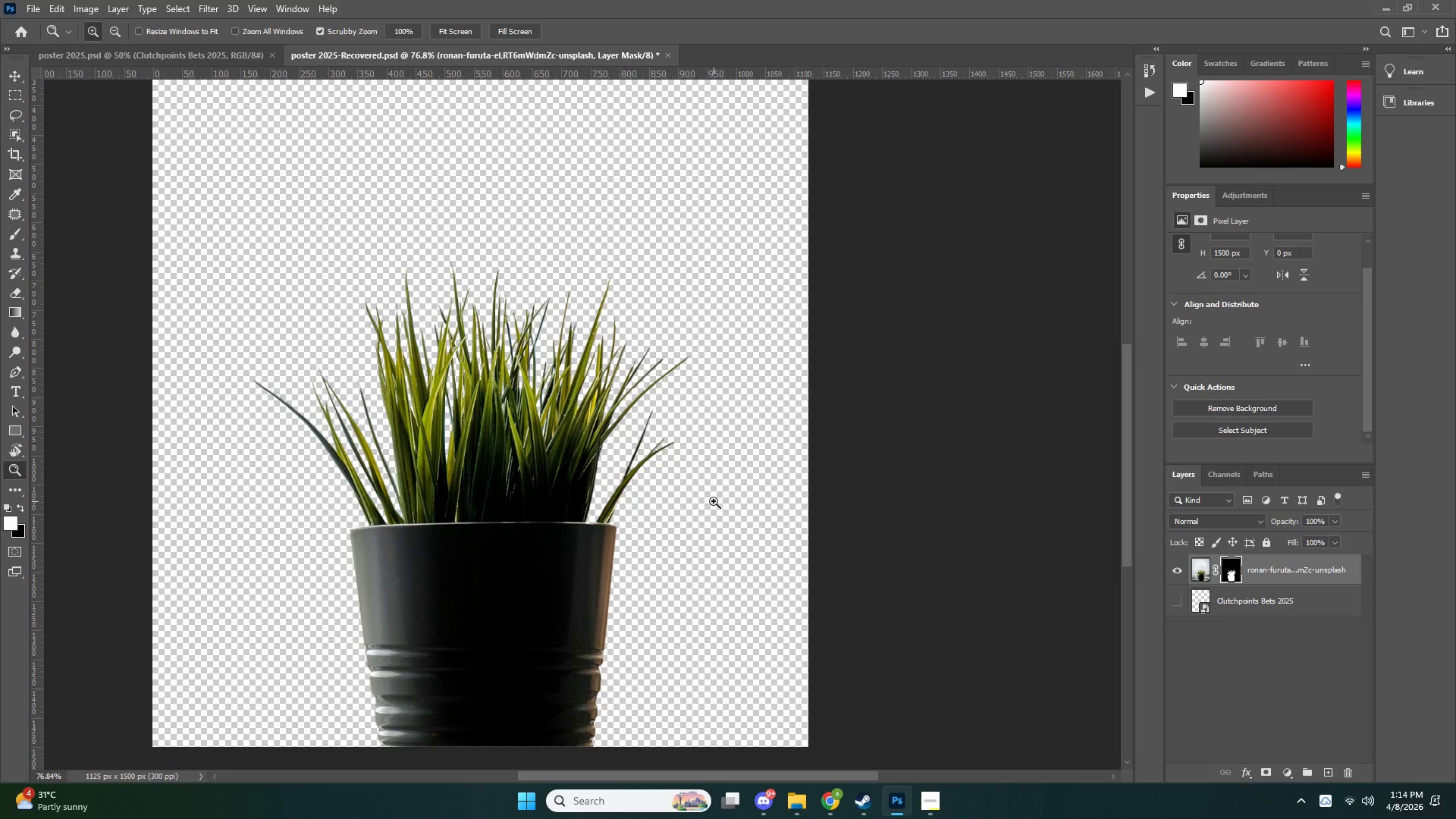 
key(Control+L)
 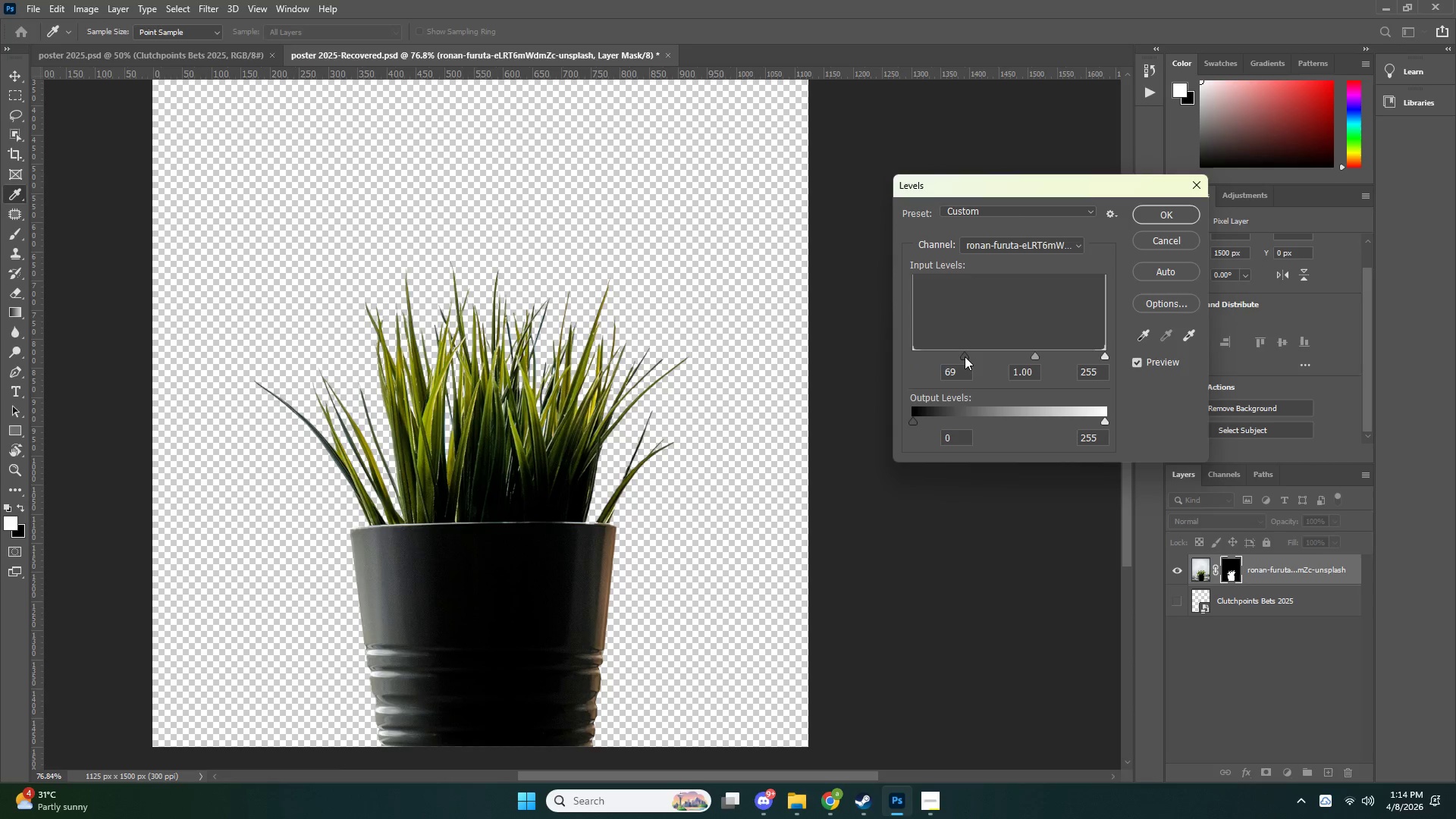 
wait(7.34)
 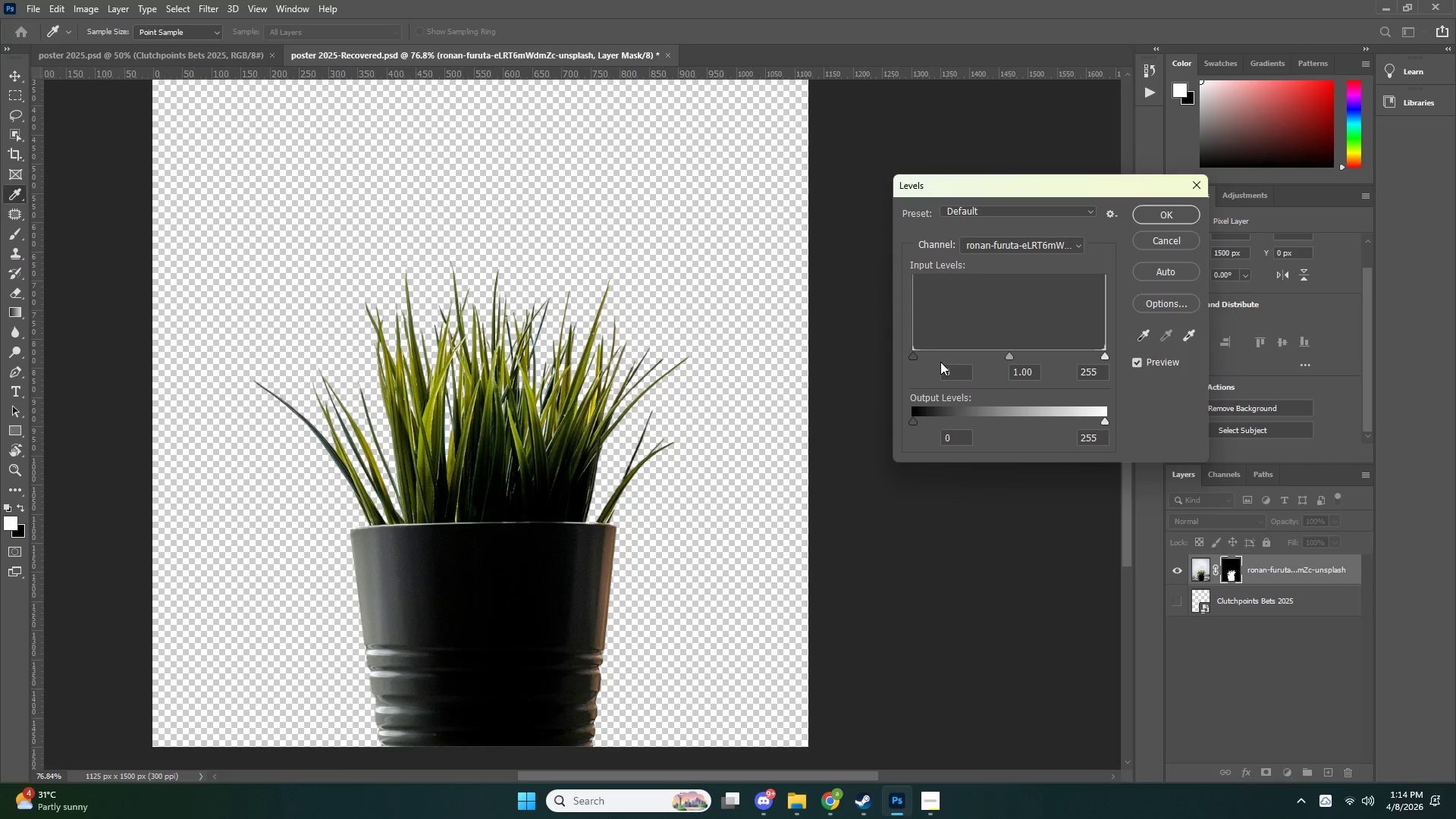 
left_click([1193, 572])
 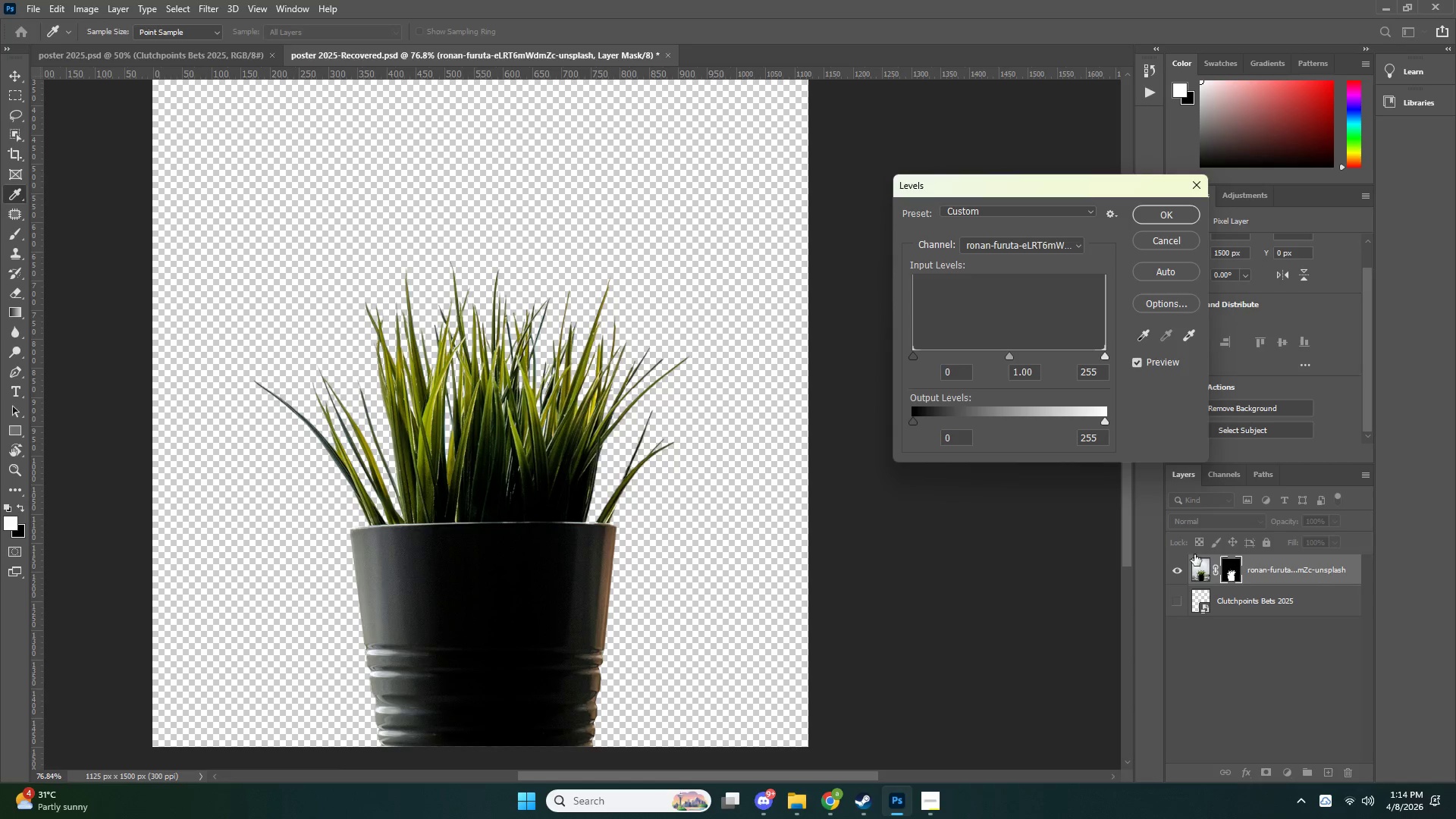 
left_click([1198, 575])
 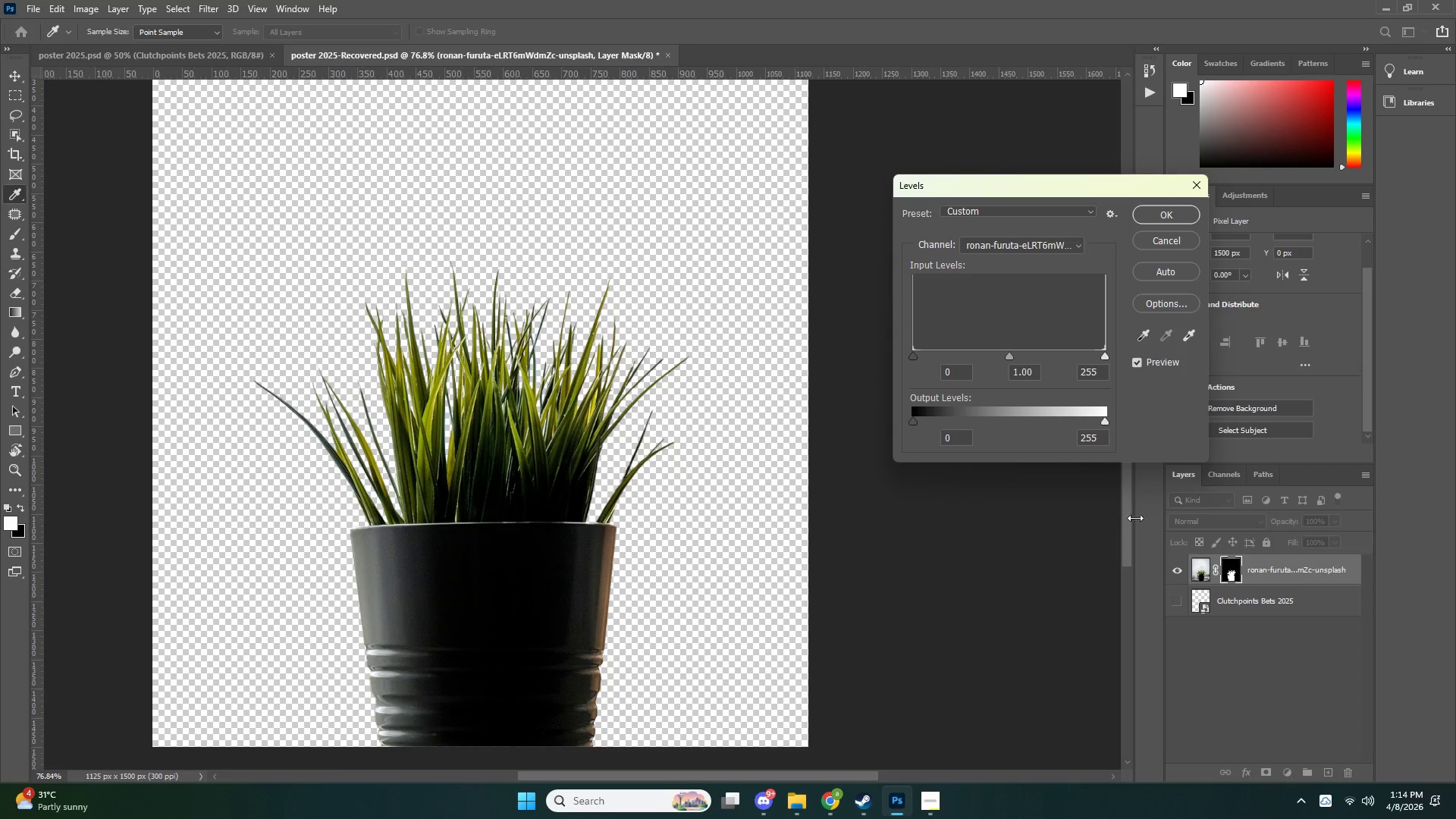 
key(Delete)
 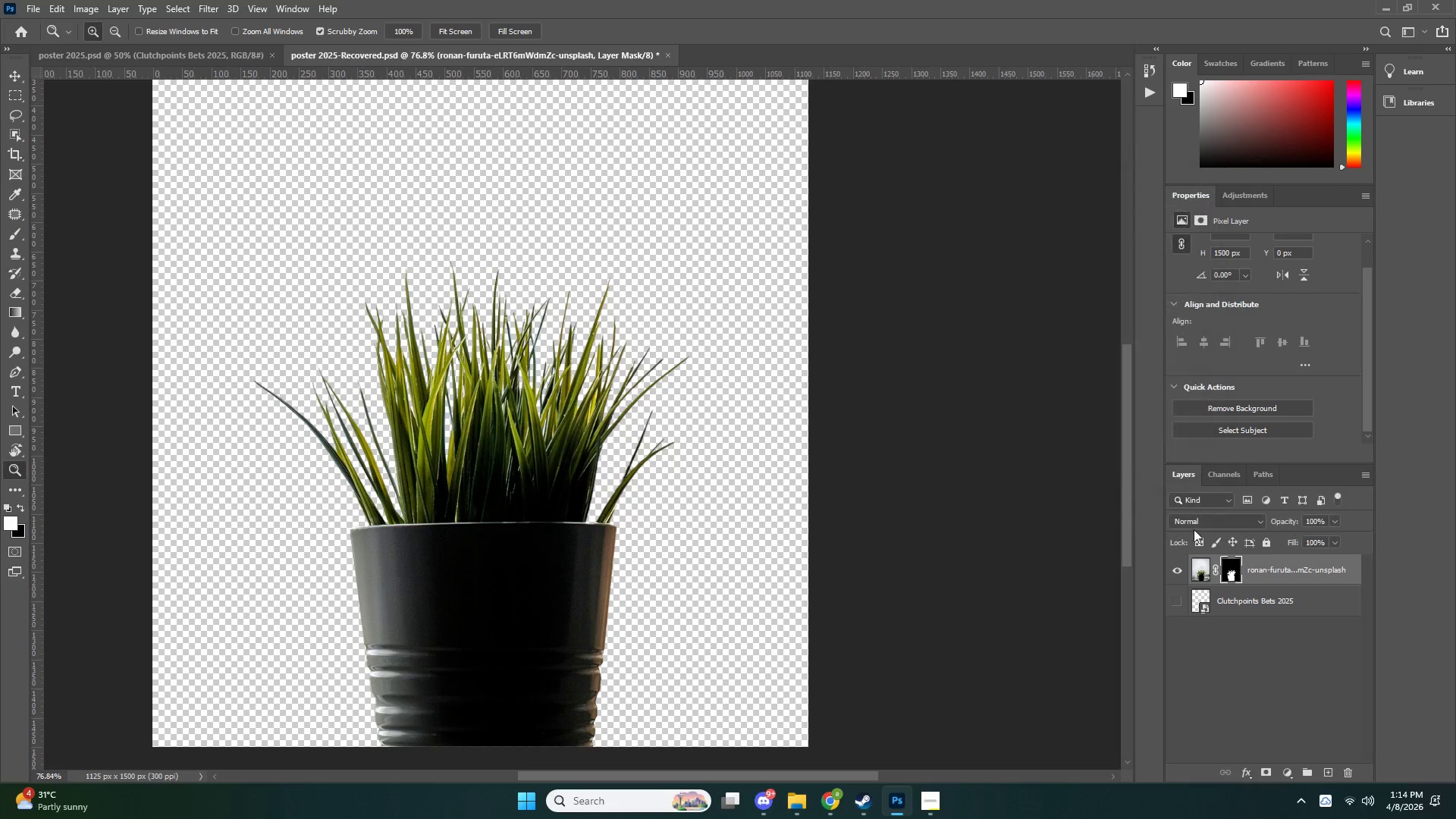 
key(NumpadEnter)
 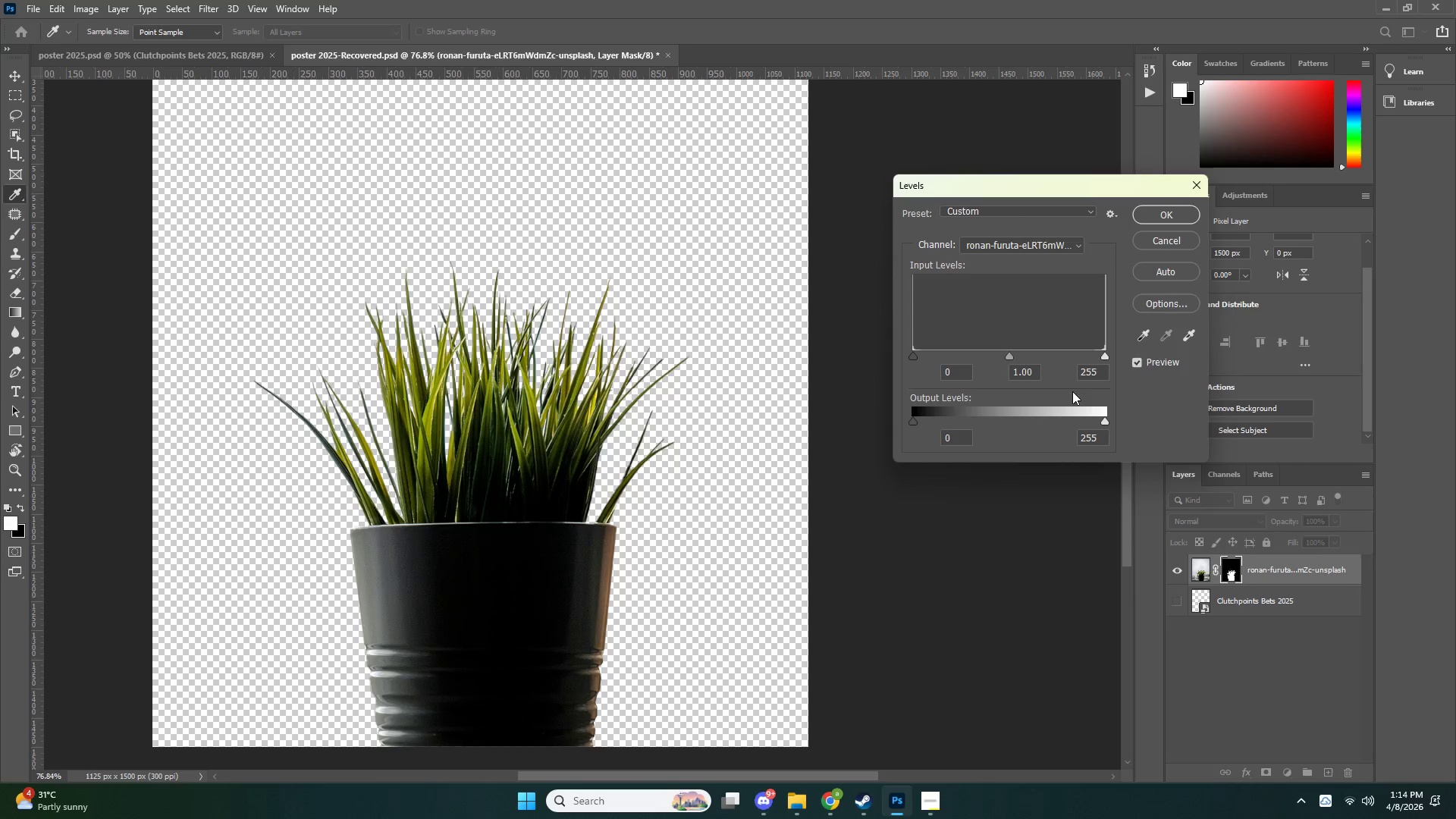 
left_click([1193, 572])
 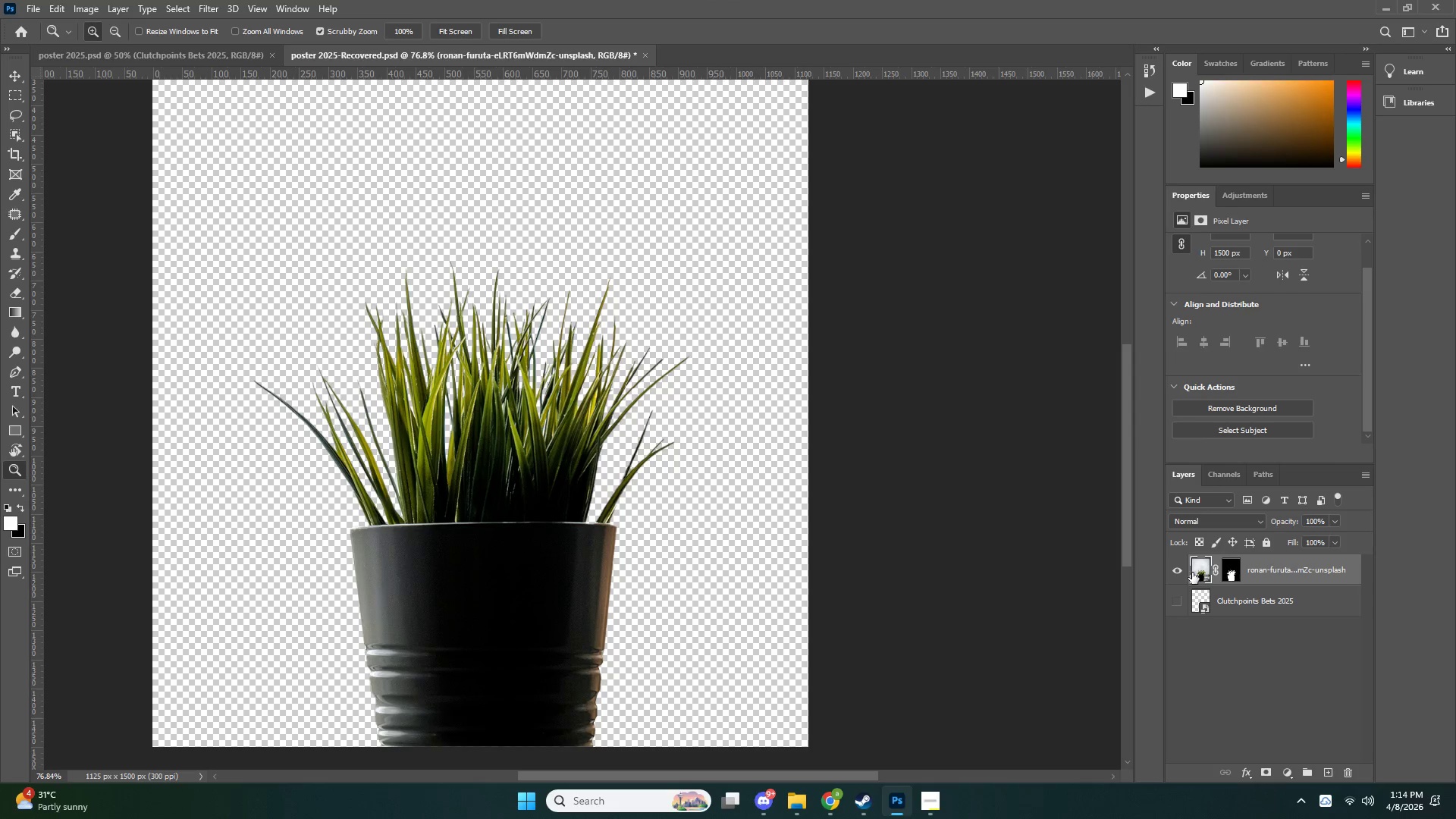 
key(Control+L)
 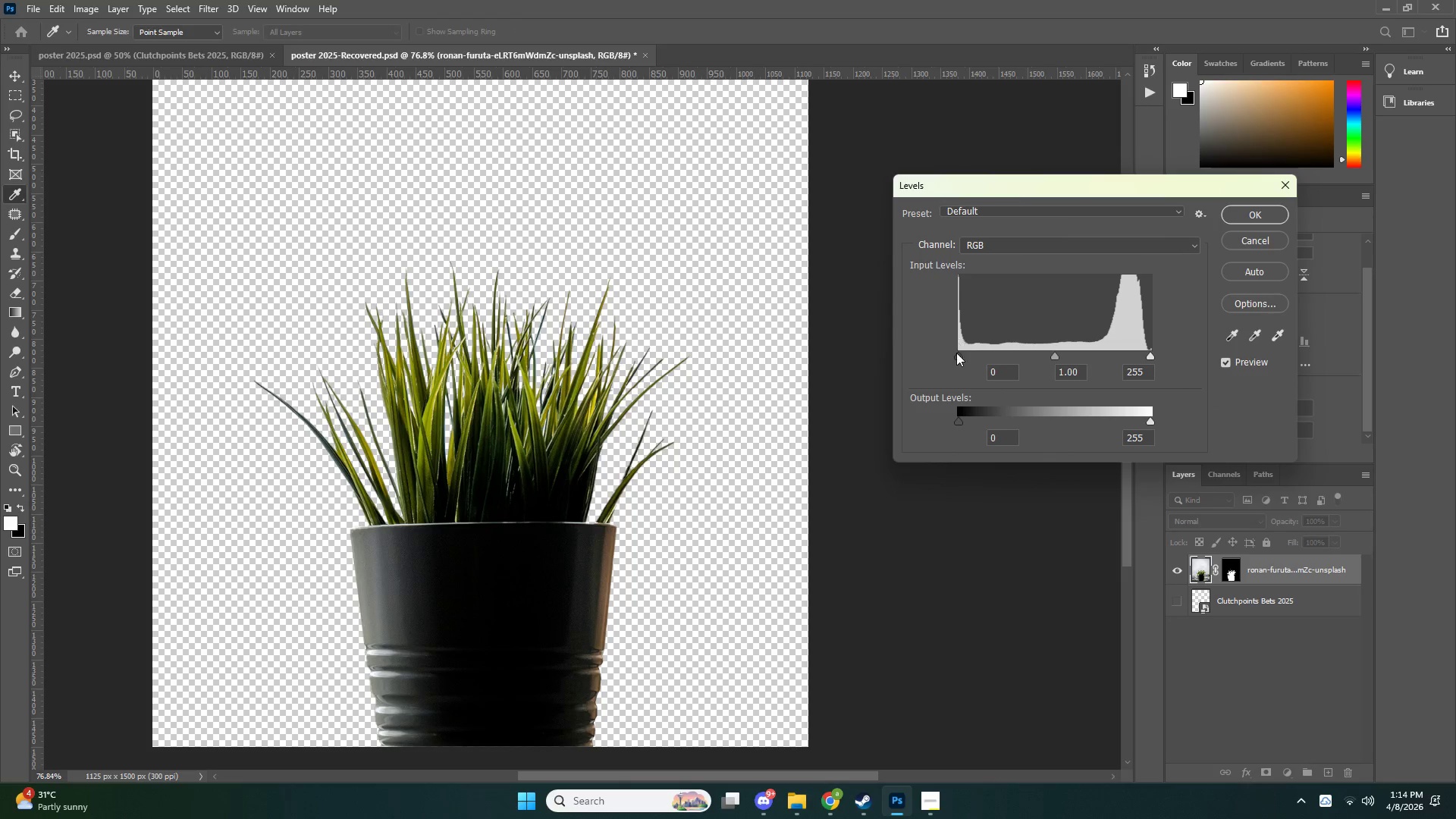 
left_click_drag(start_coordinate=[957, 357], to_coordinate=[966, 366])
 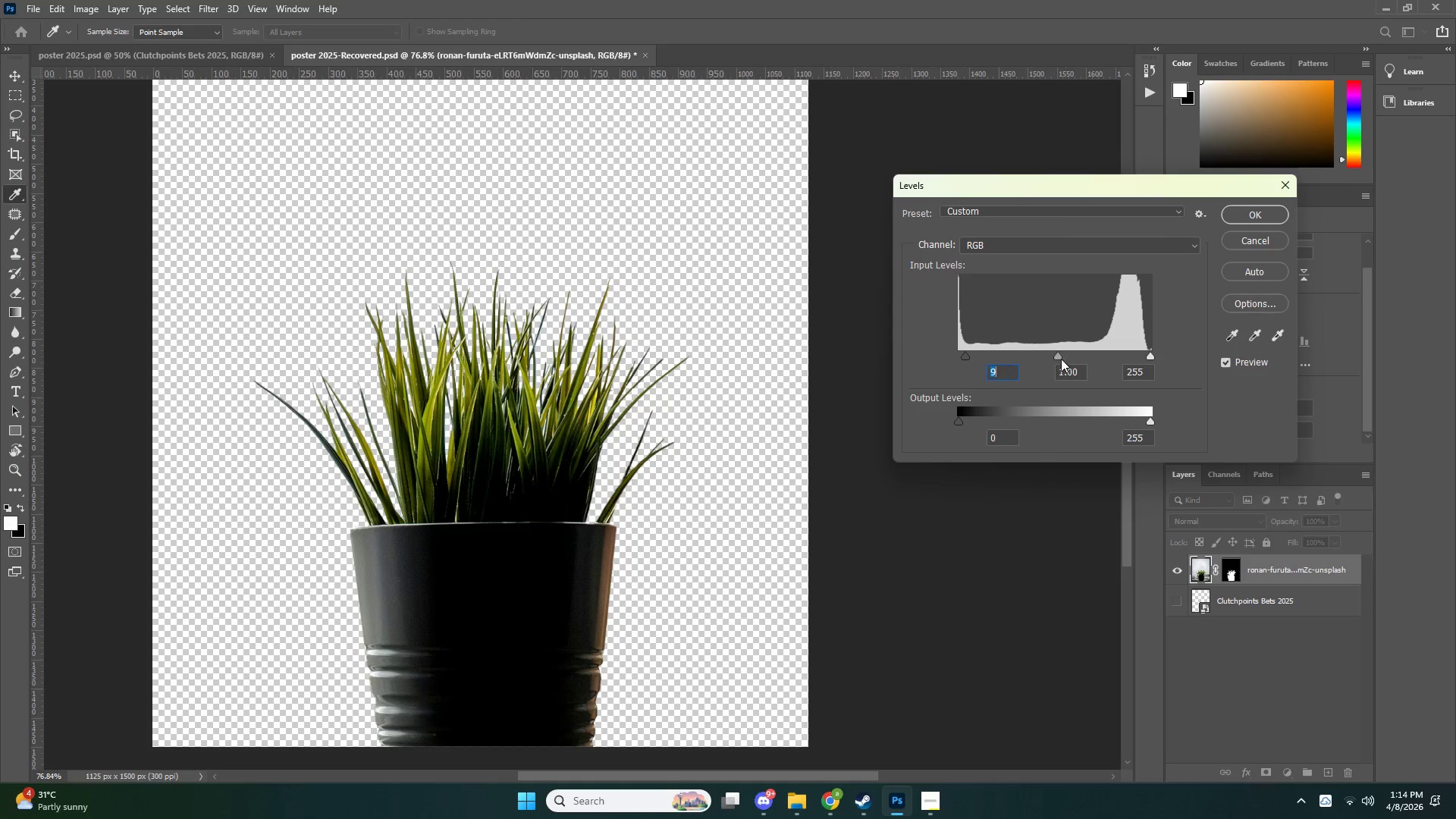 
left_click_drag(start_coordinate=[1056, 358], to_coordinate=[1037, 361])
 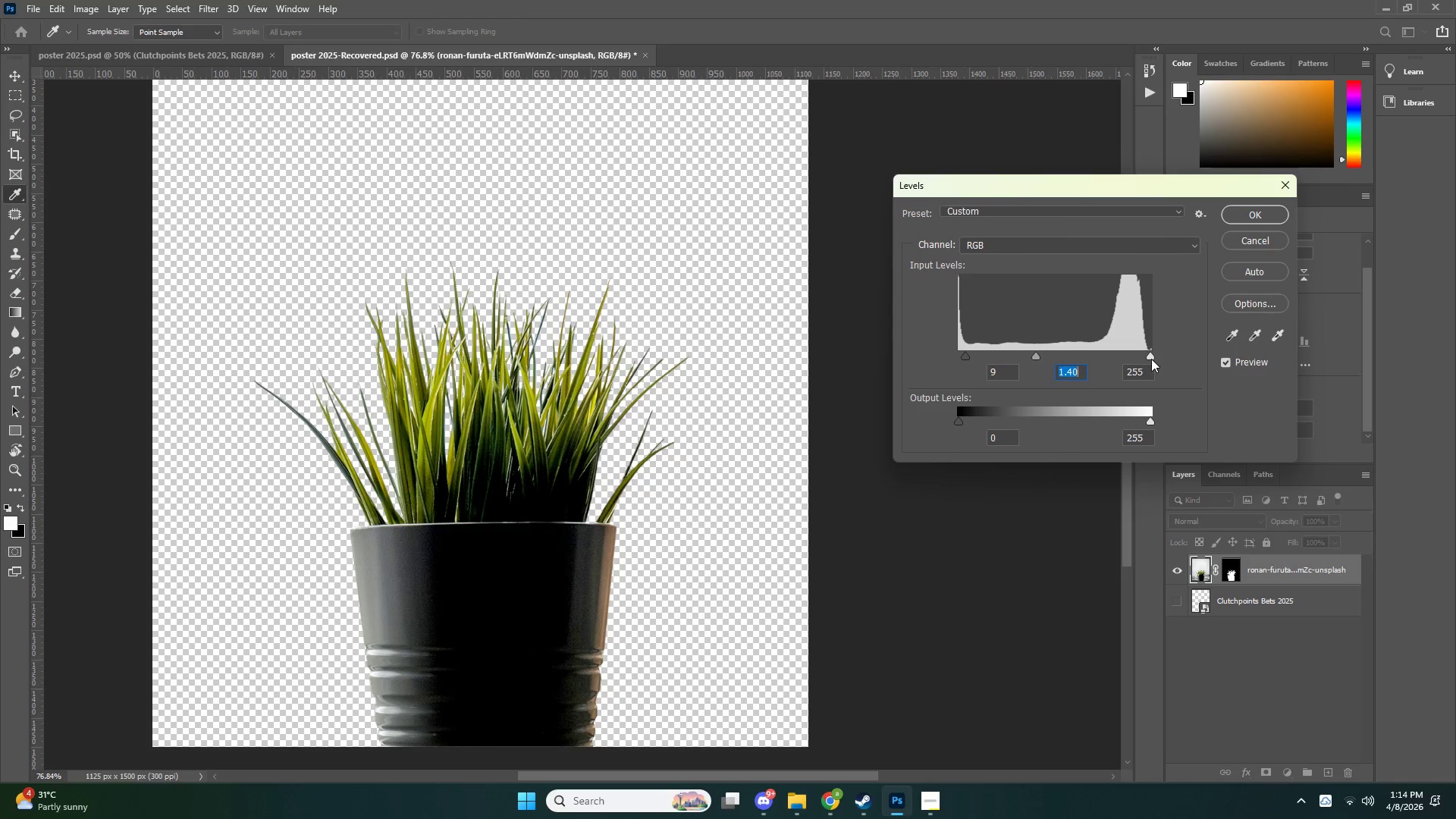 
left_click_drag(start_coordinate=[1145, 356], to_coordinate=[1137, 356])
 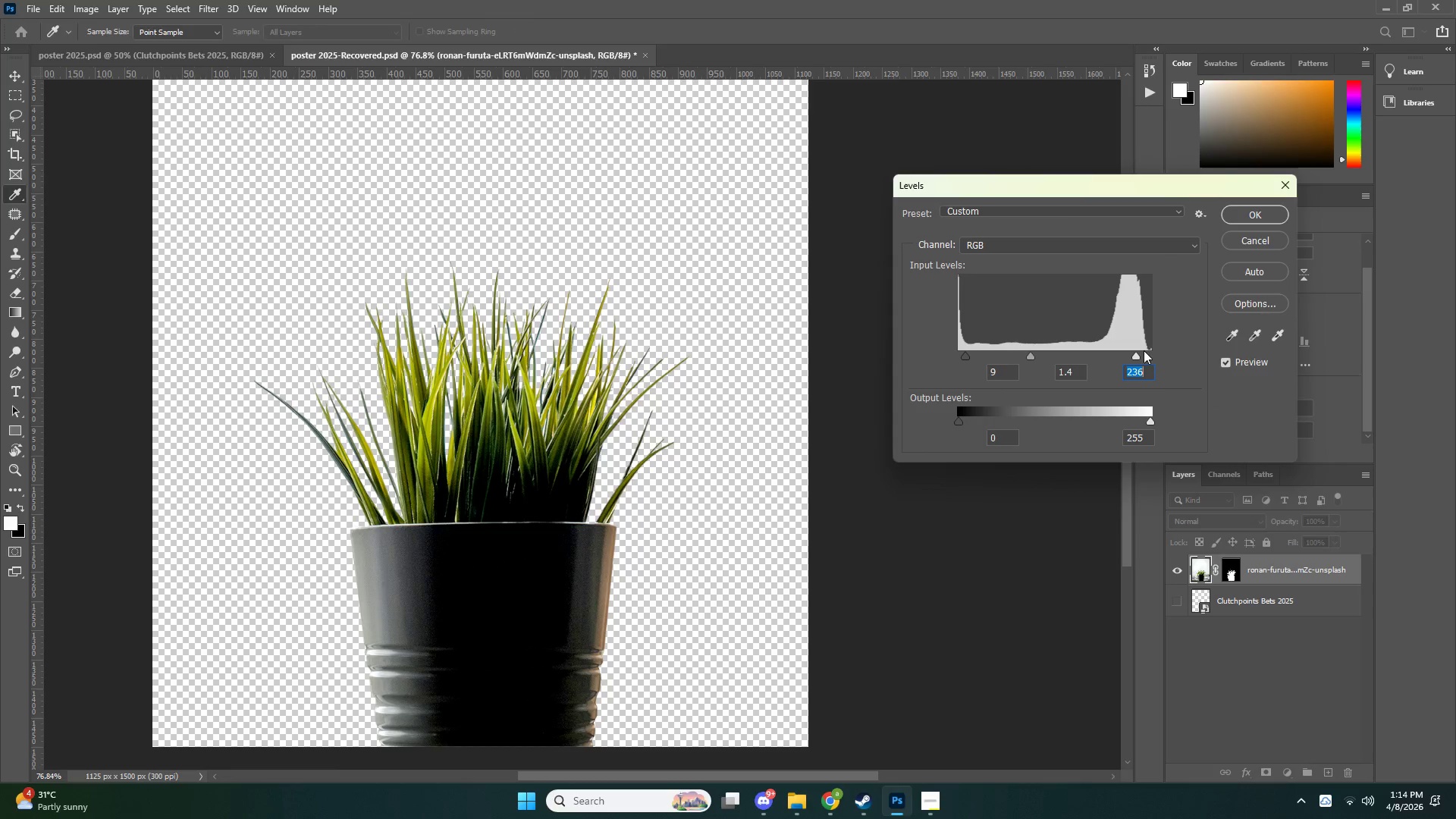 
key(NumpadEnter)
 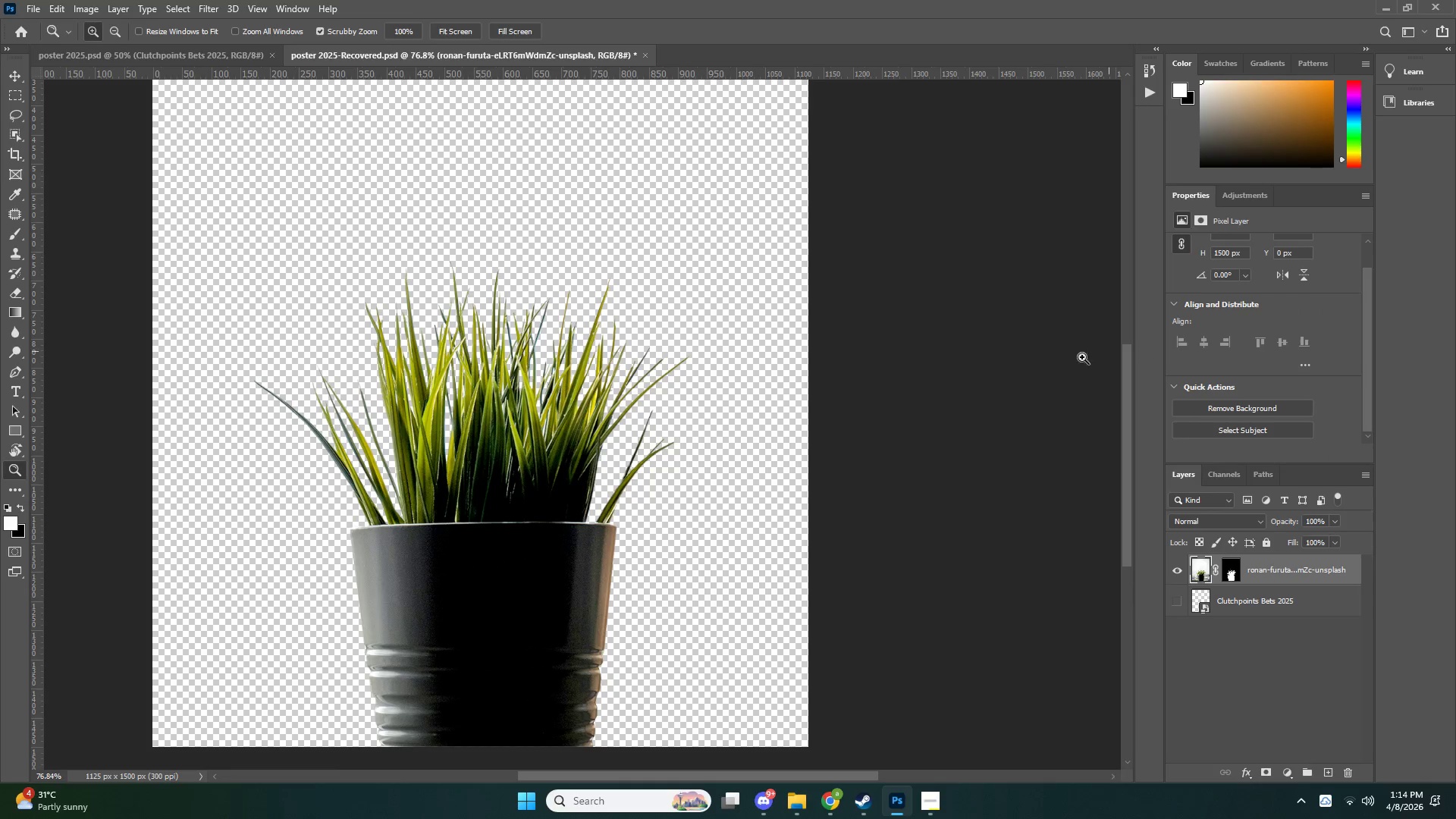 
type(zv)
 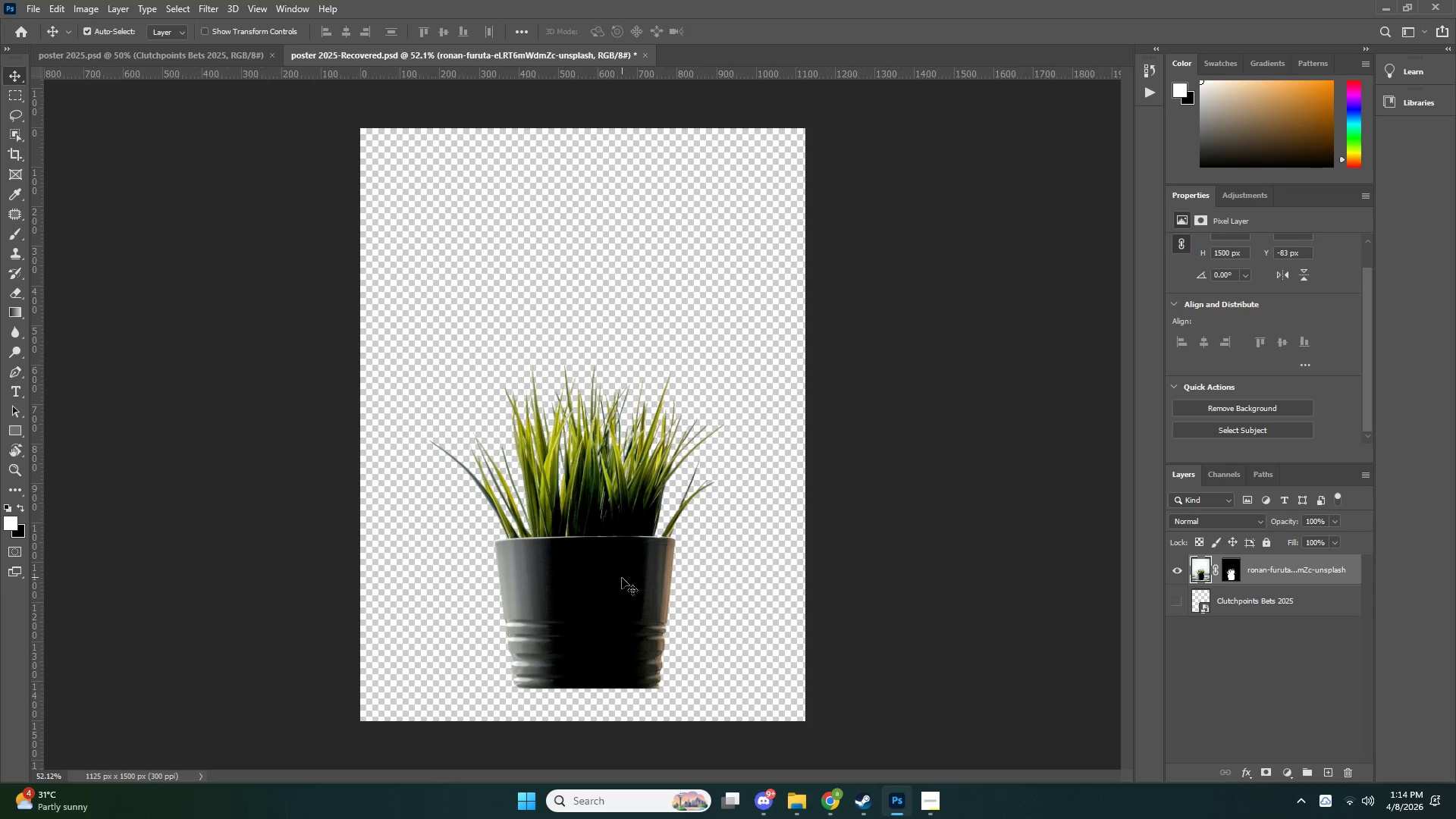 
left_click_drag(start_coordinate=[554, 481], to_coordinate=[522, 497])
 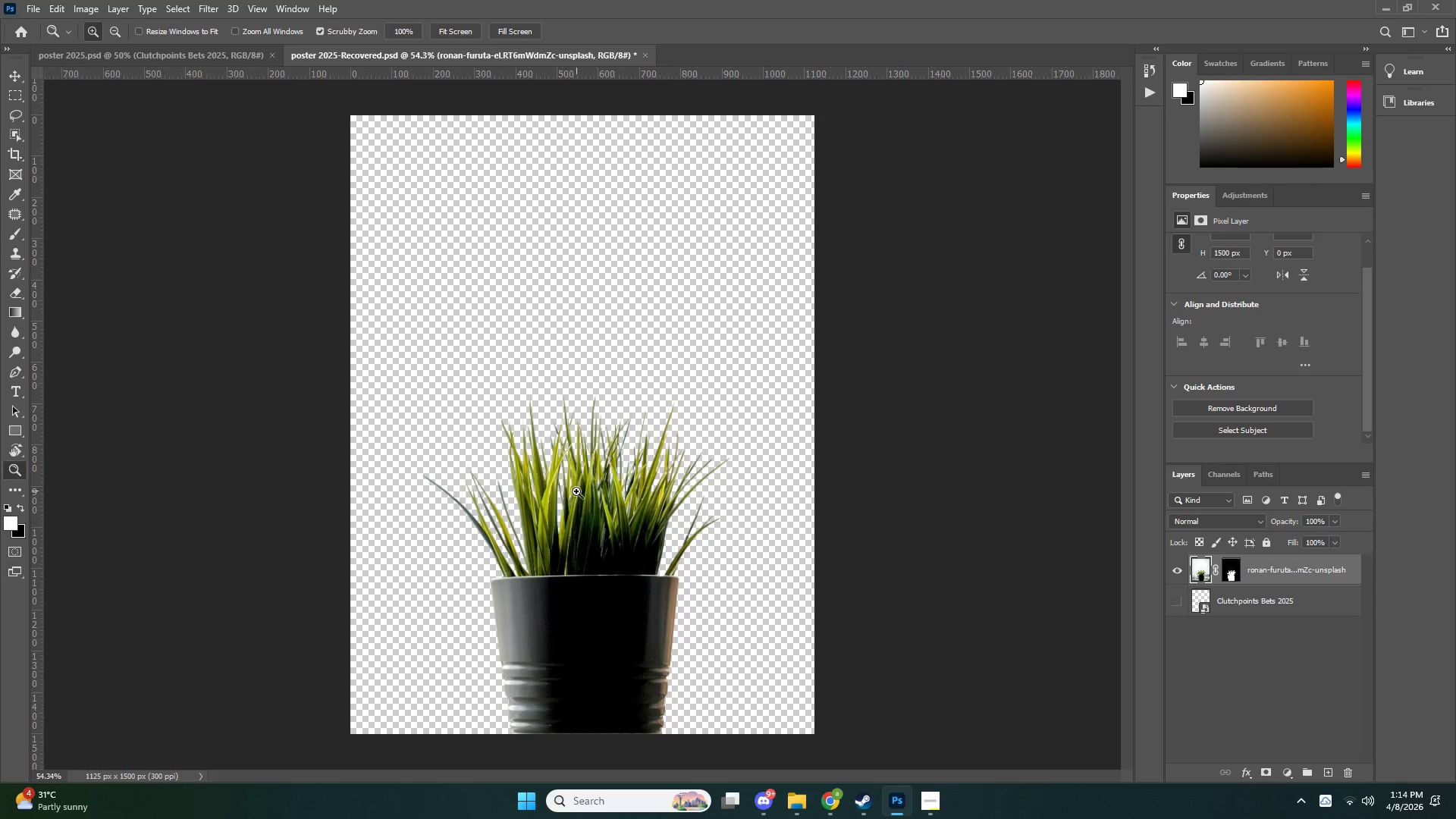 
left_click_drag(start_coordinate=[570, 496], to_coordinate=[535, 507])
 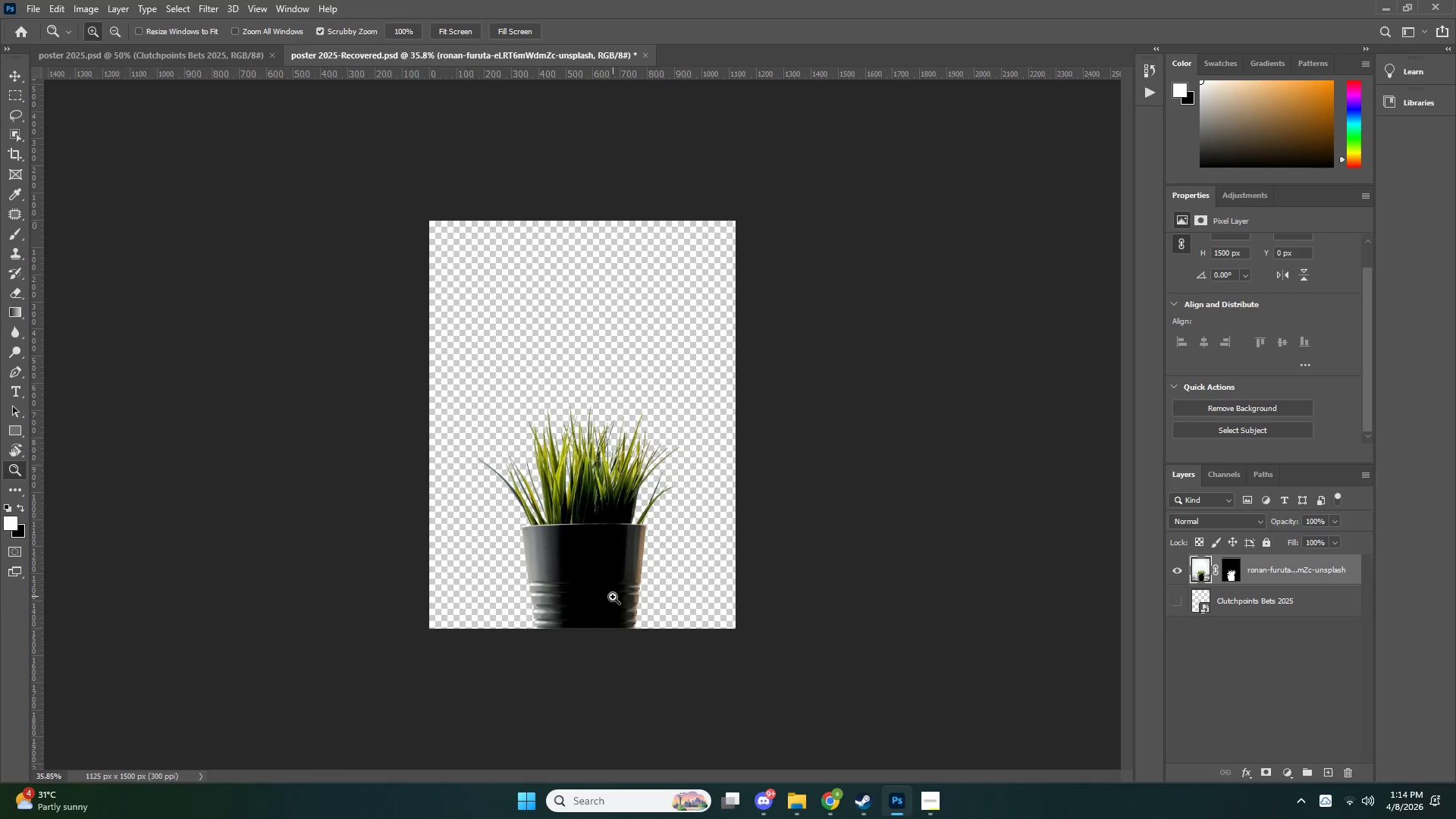 
left_click_drag(start_coordinate=[630, 604], to_coordinate=[662, 592])
 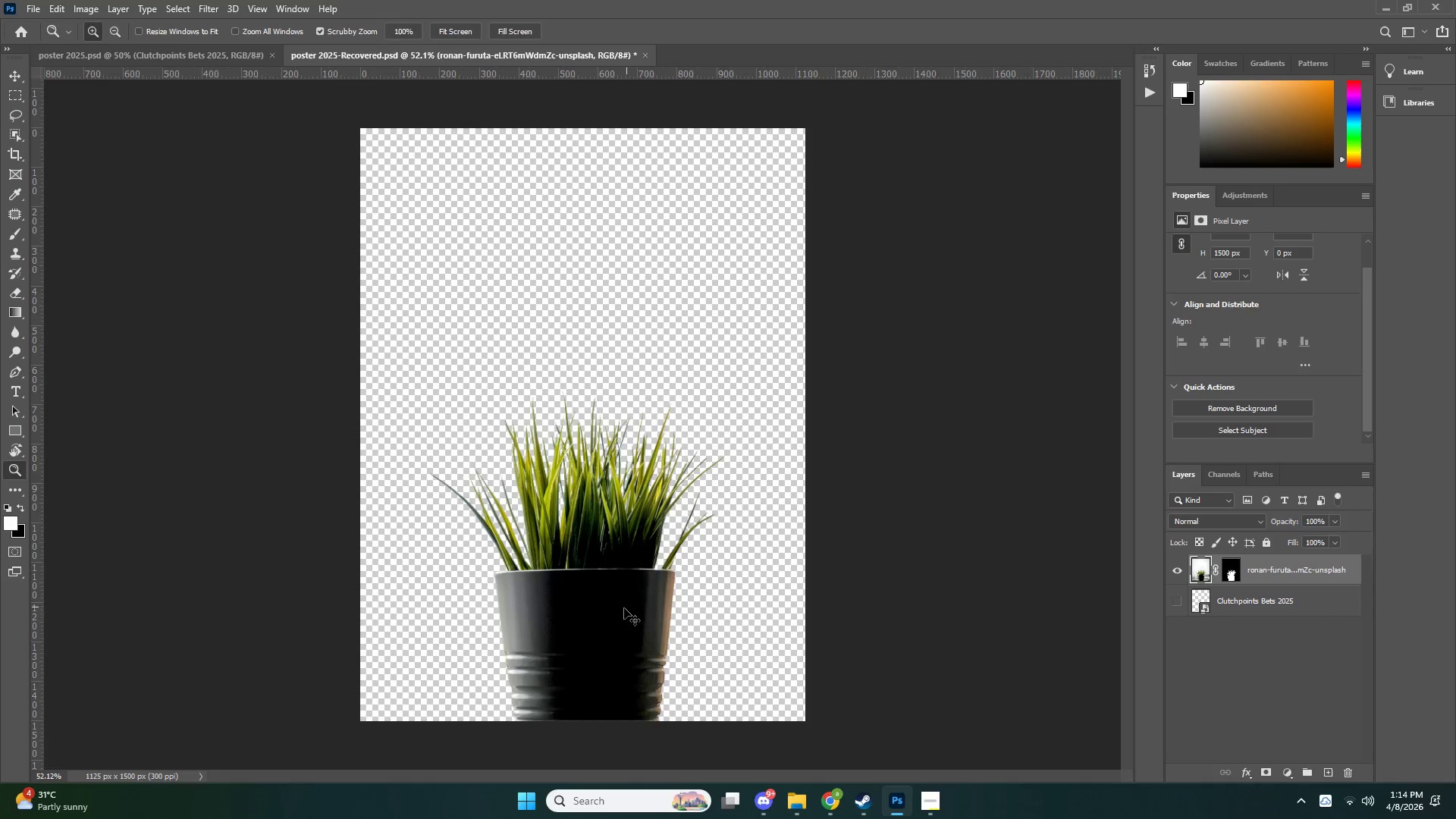 
left_click_drag(start_coordinate=[620, 612], to_coordinate=[622, 578])
 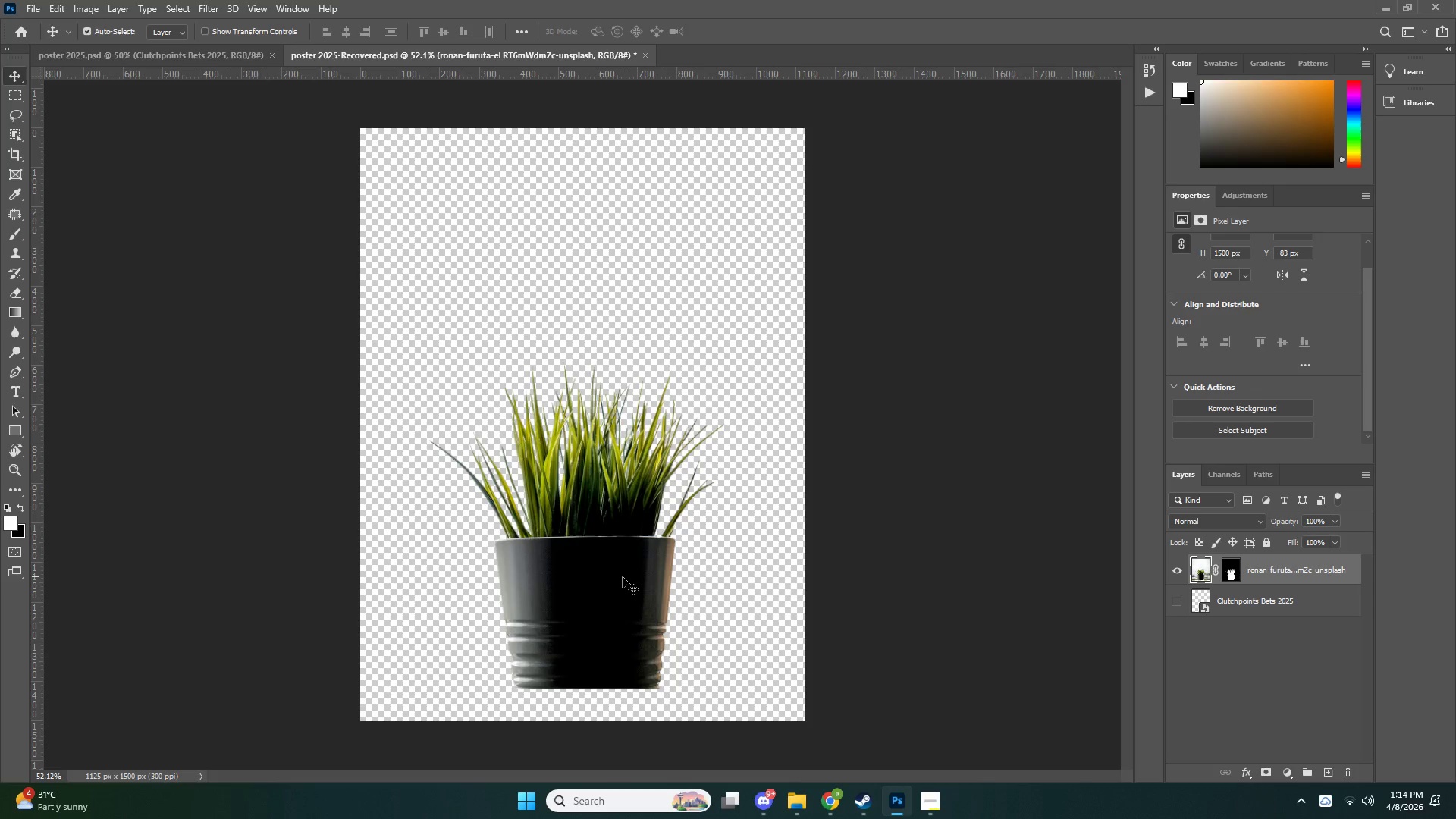 
key(Control+ControlLeft)
 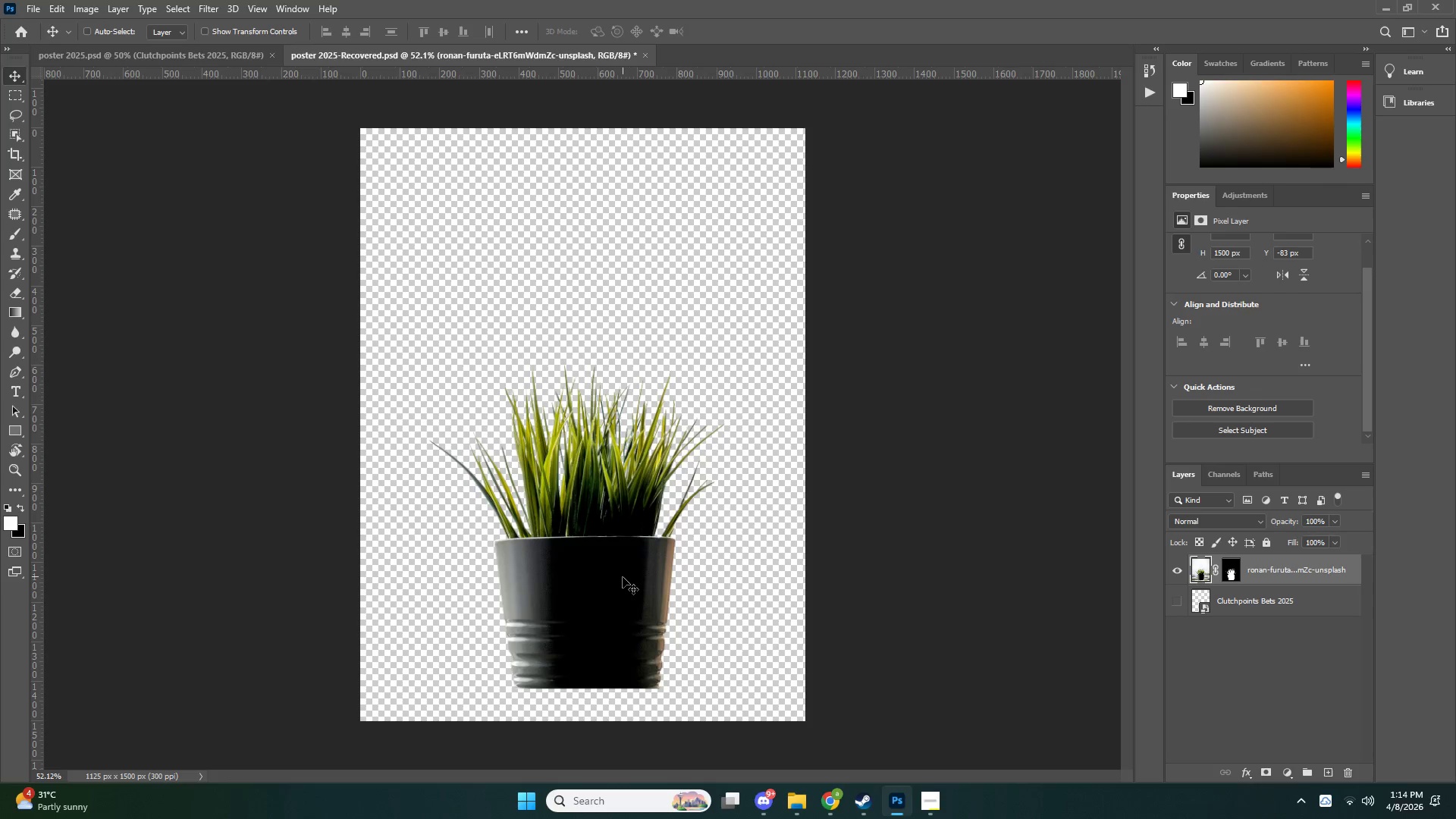 
key(Control+Z)
 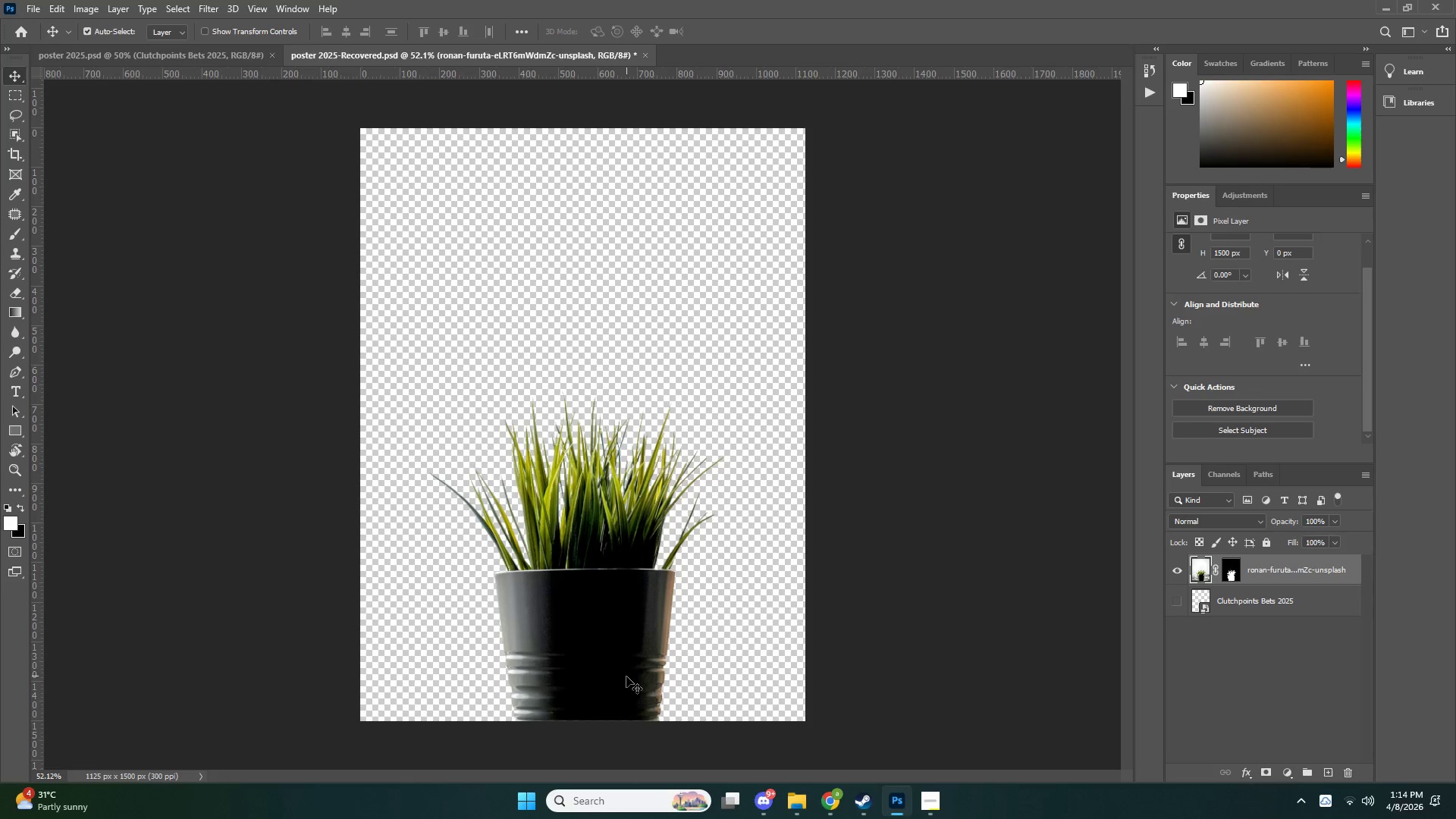 
left_click_drag(start_coordinate=[670, 647], to_coordinate=[705, 638])
 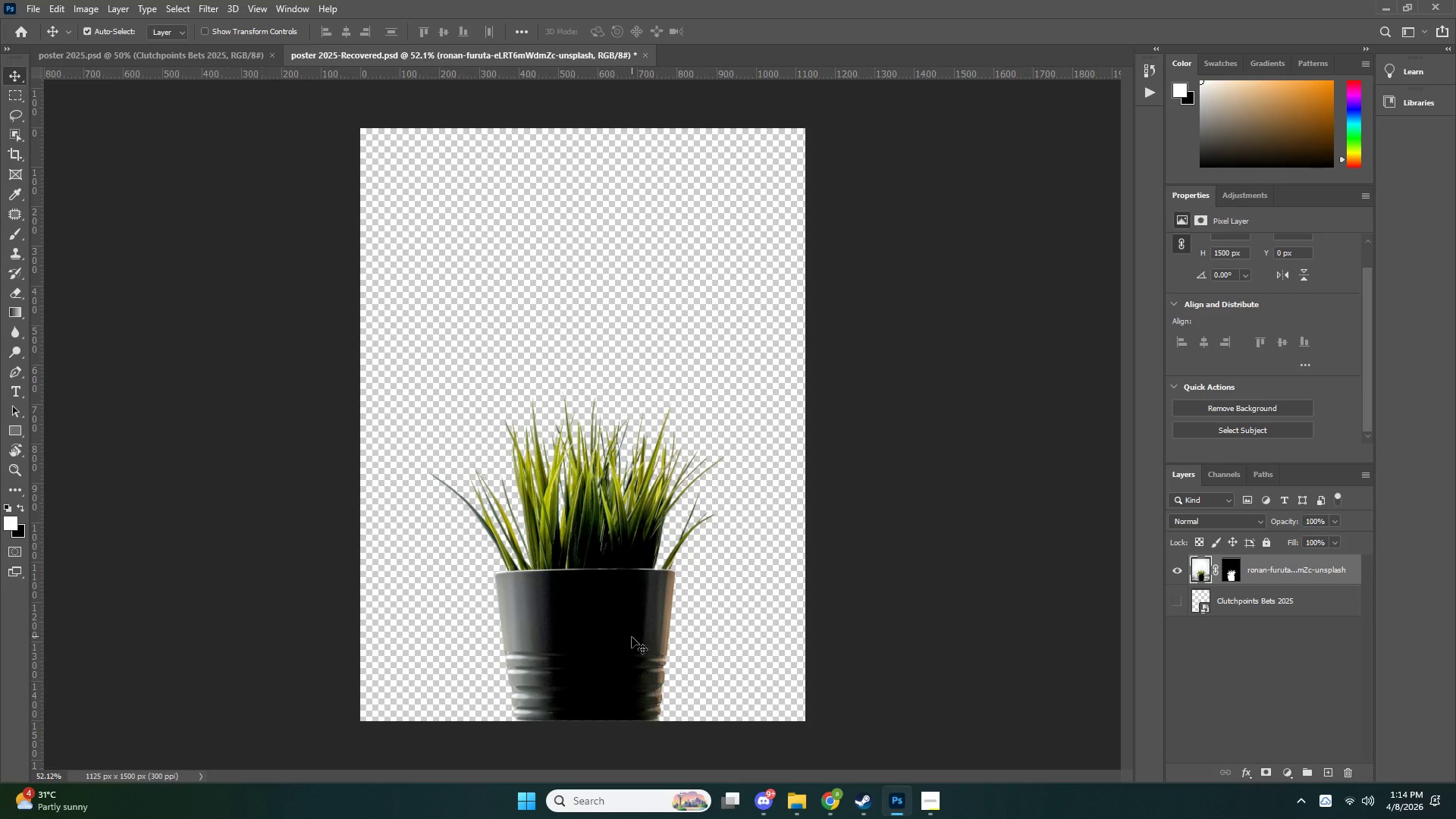 
key(Z)
 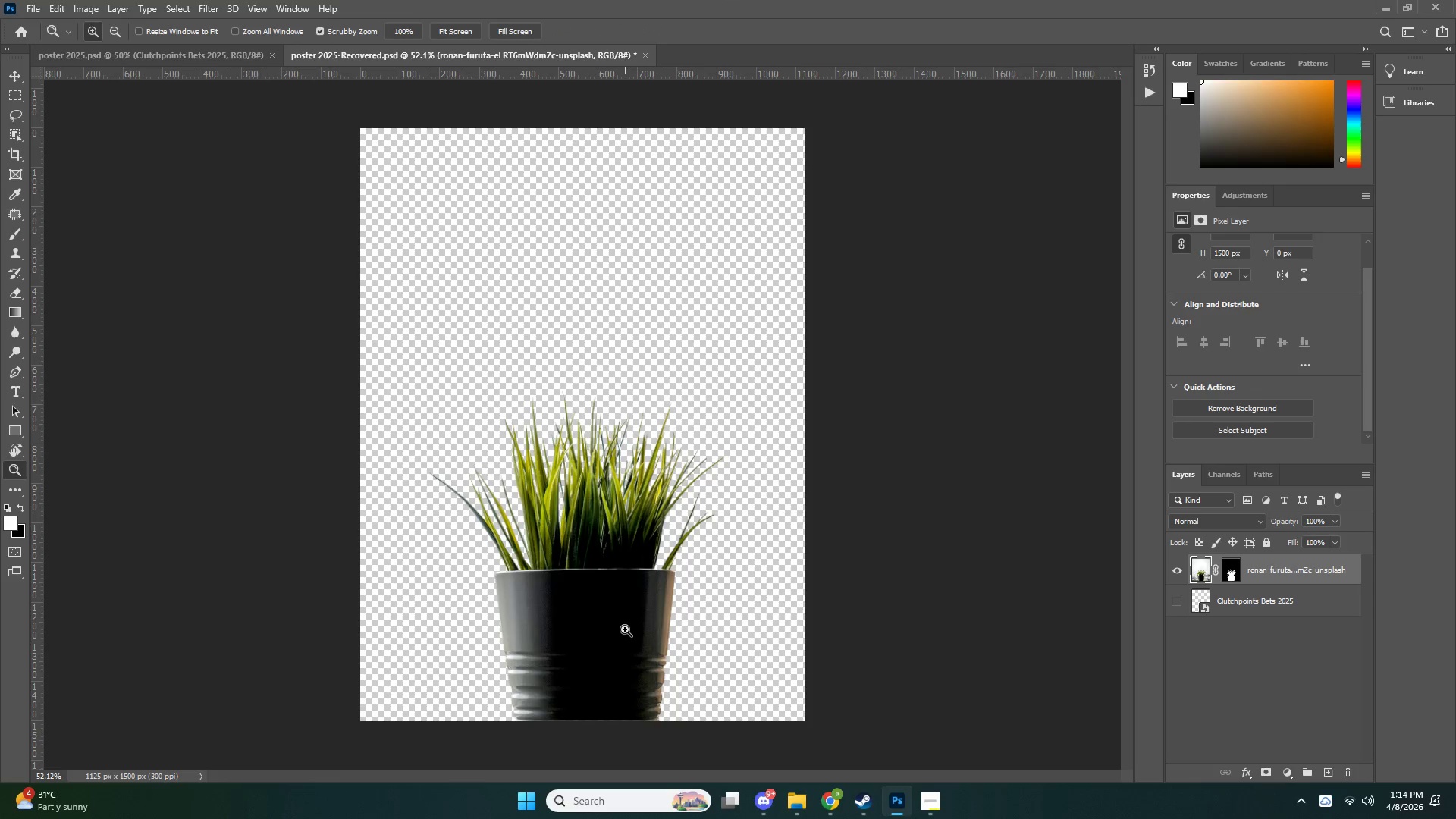 
left_click_drag(start_coordinate=[632, 627], to_coordinate=[651, 611])
 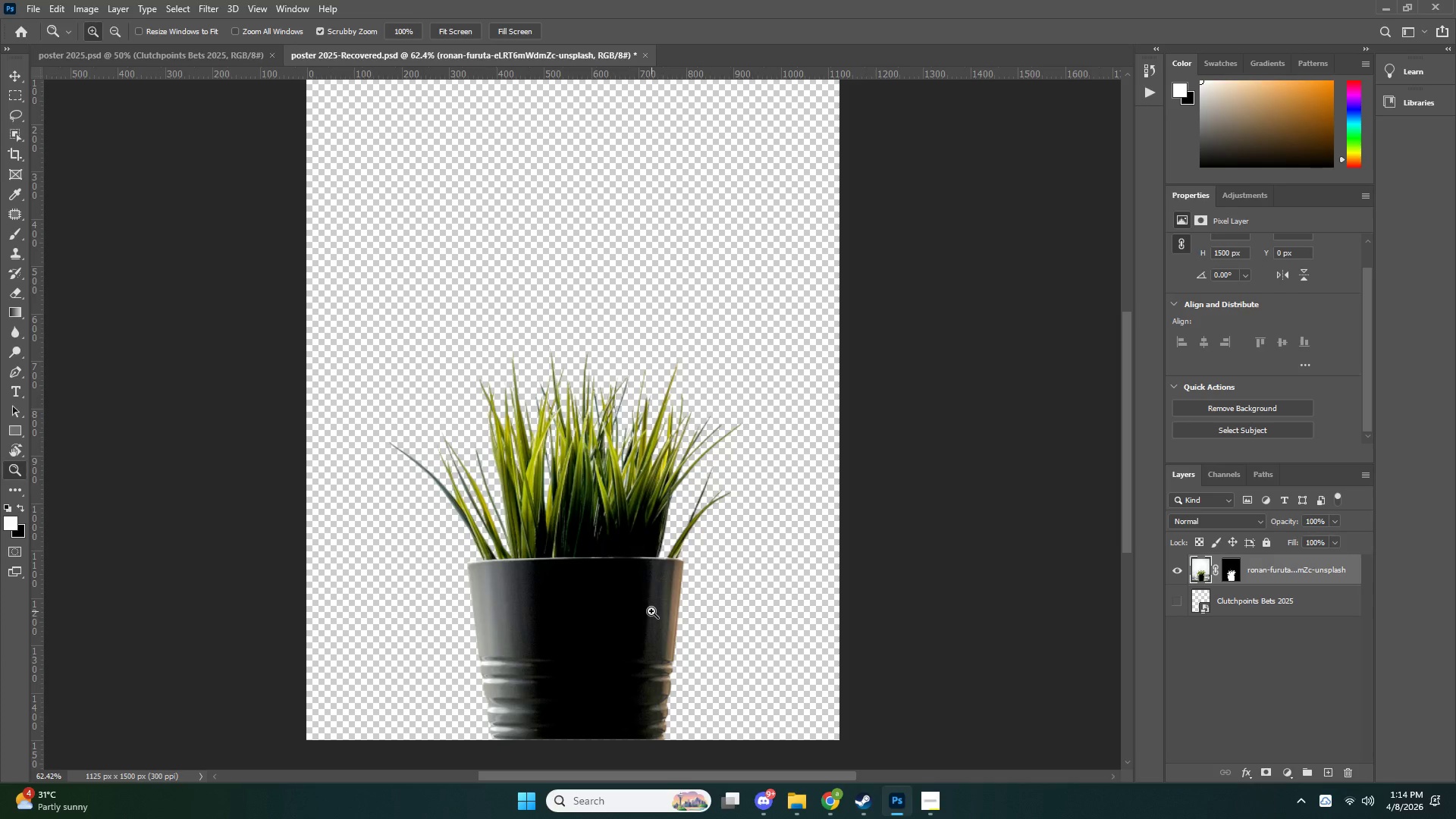 
left_click_drag(start_coordinate=[651, 611], to_coordinate=[645, 611])
 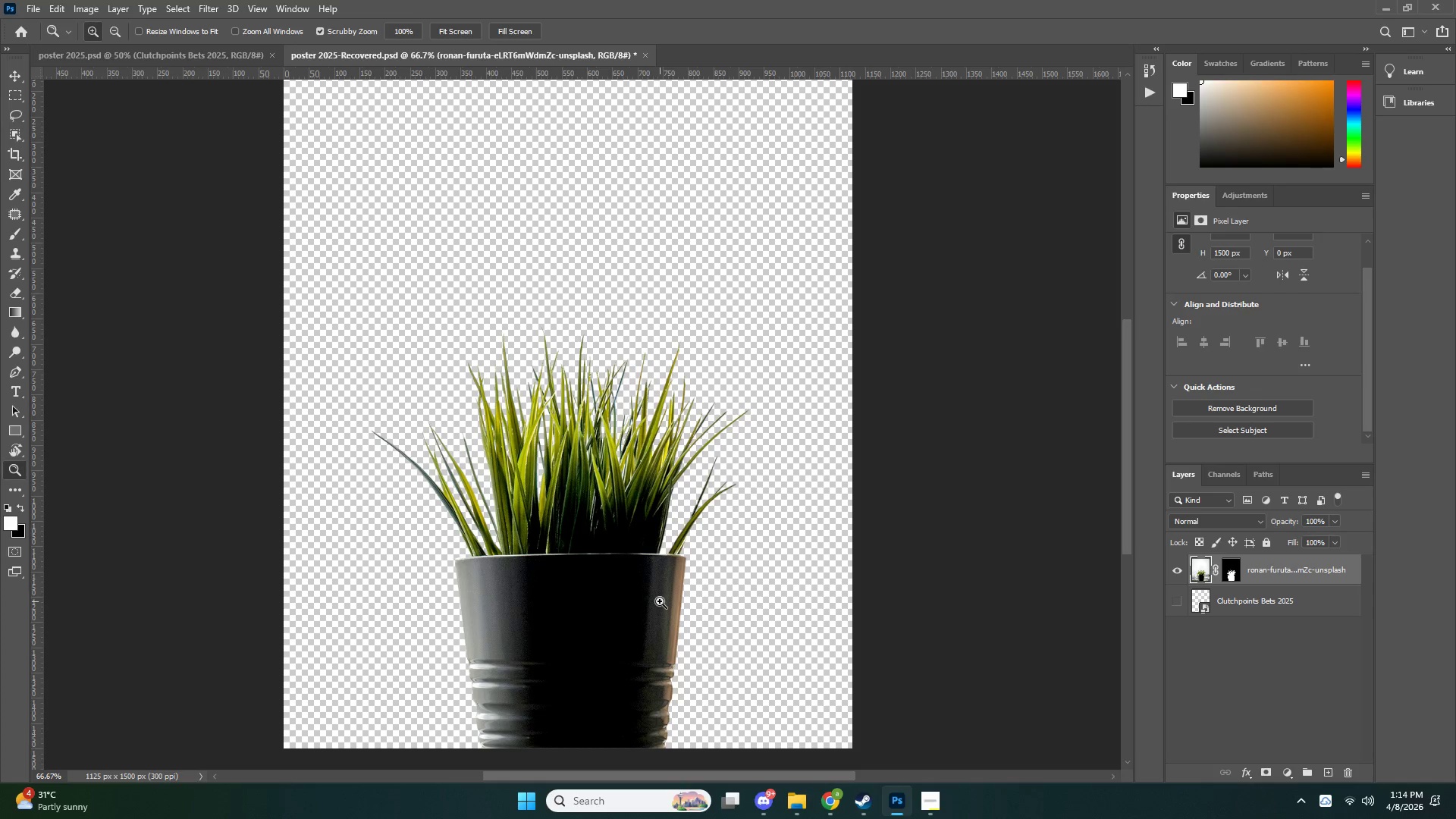 
wait(5.22)
 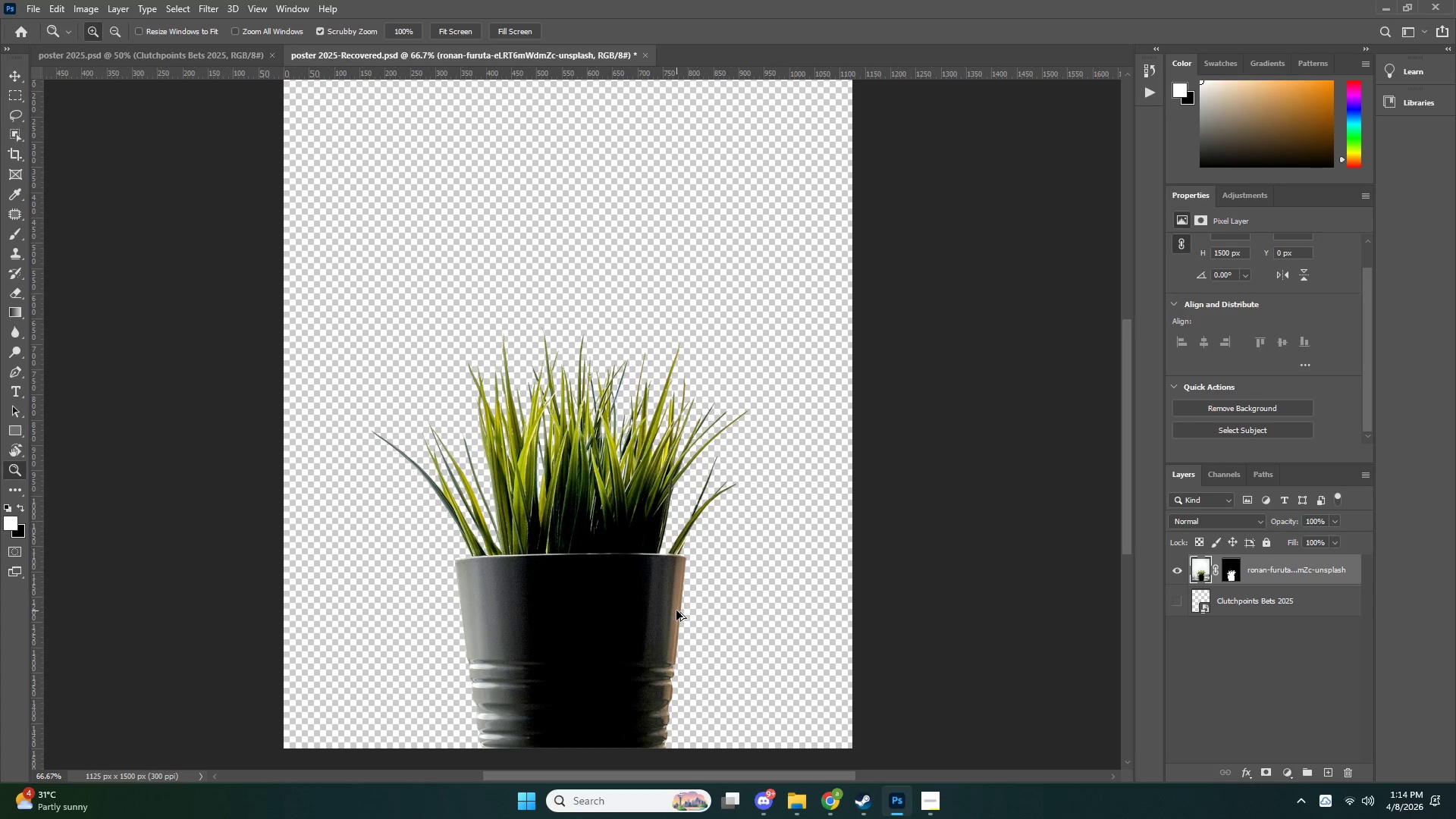 
key(Alt+Control+Shift+W)
 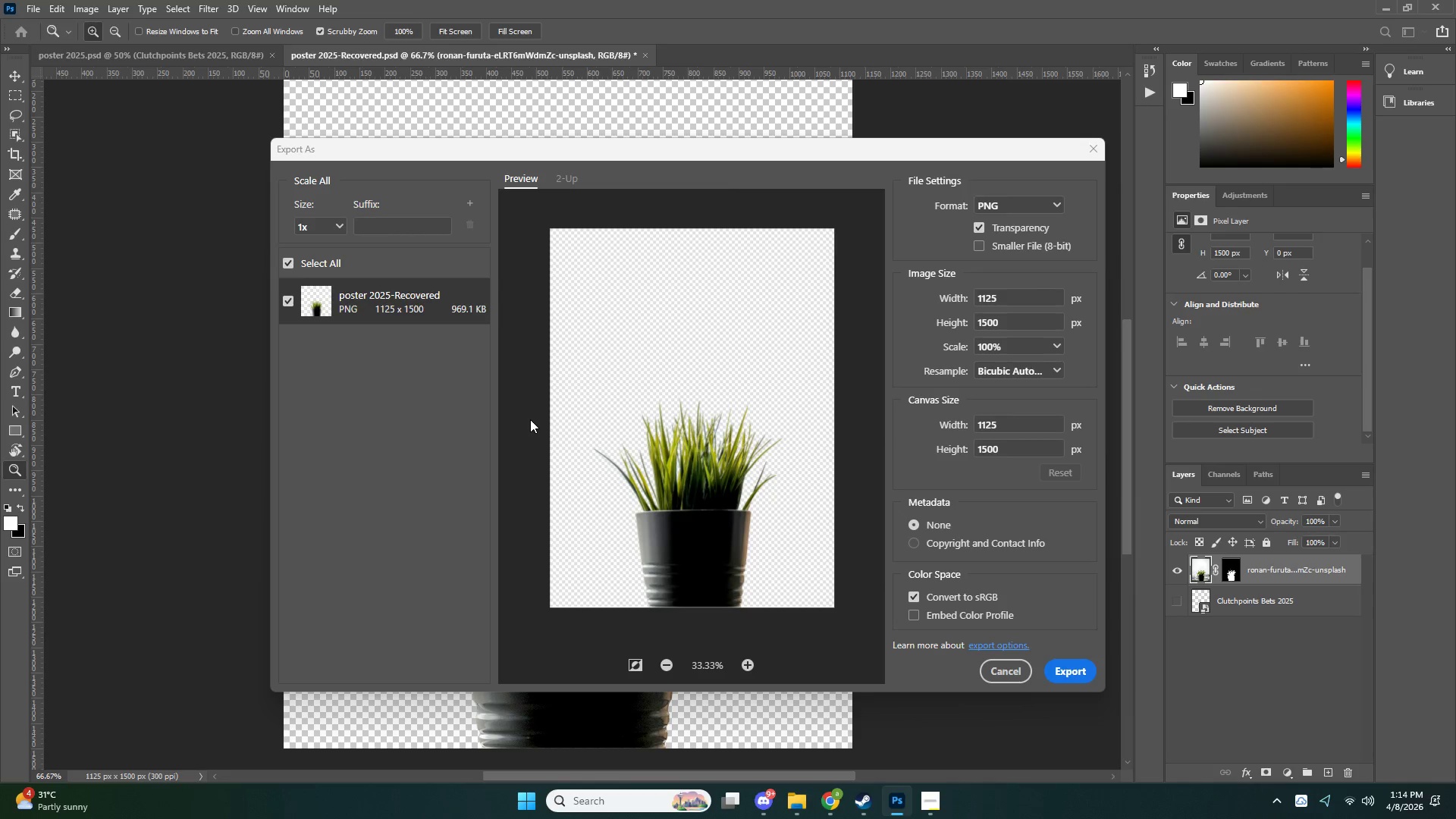 
wait(9.47)
 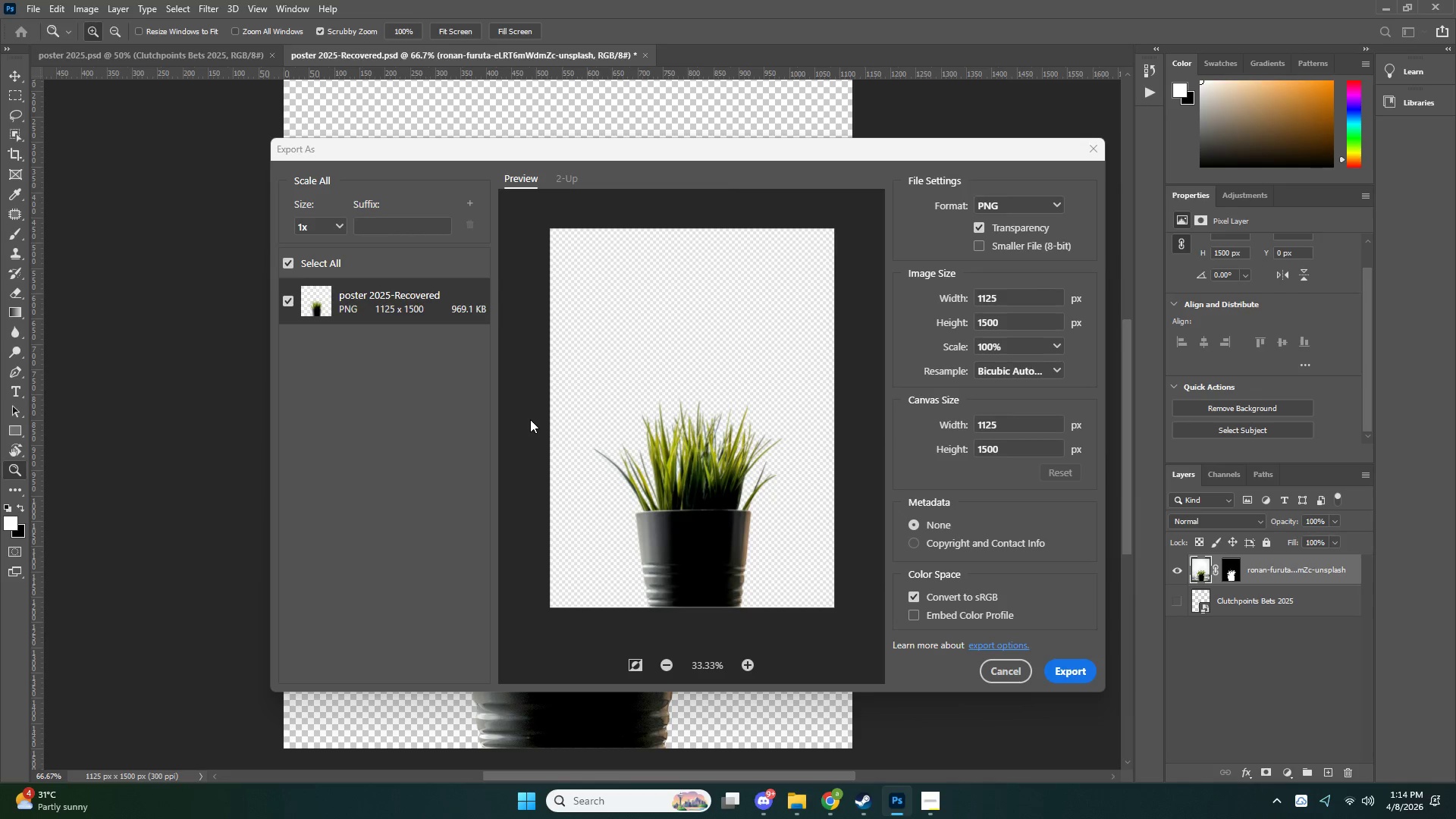 
left_click([909, 601])
 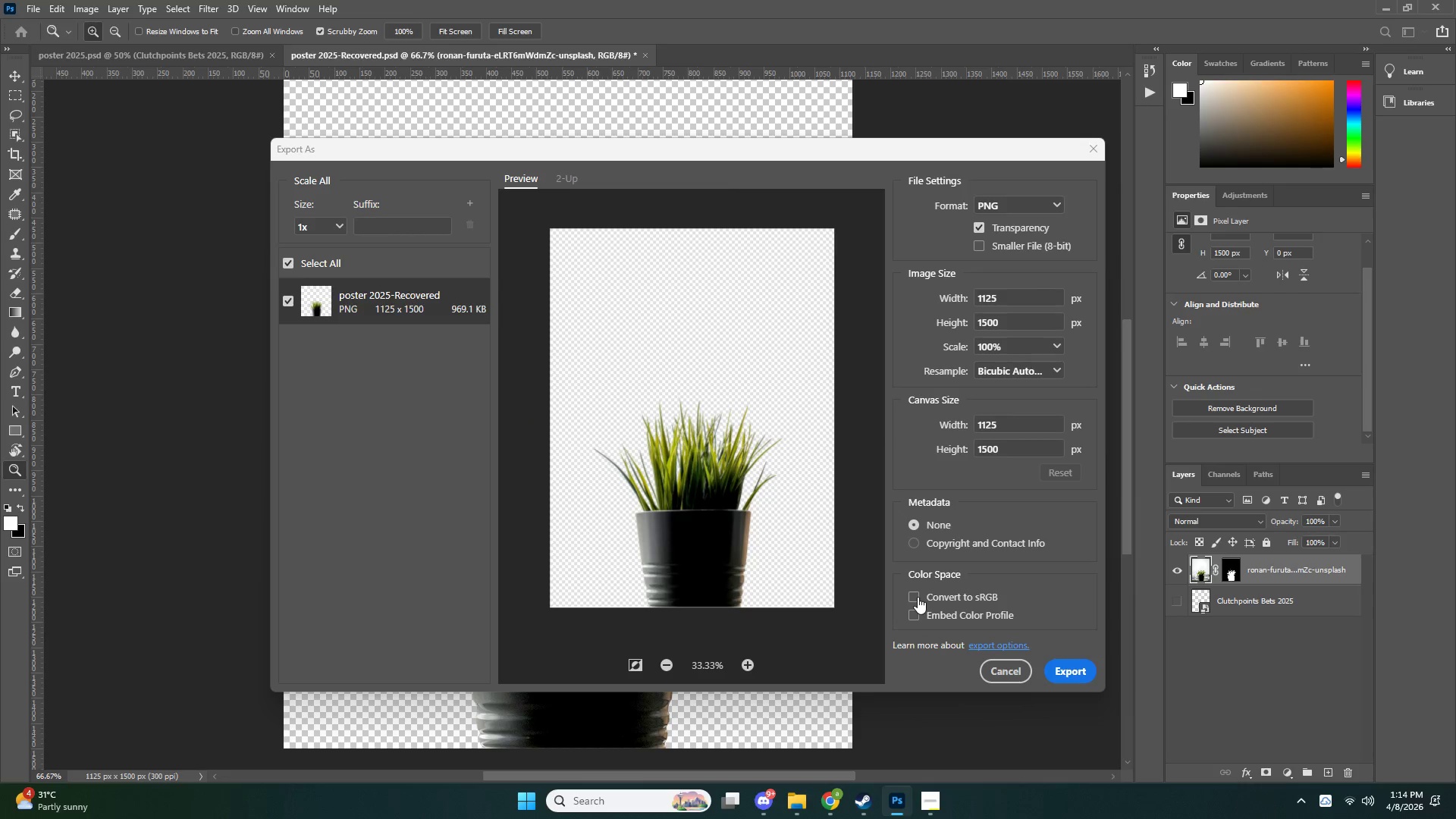 
double_click([913, 613])
 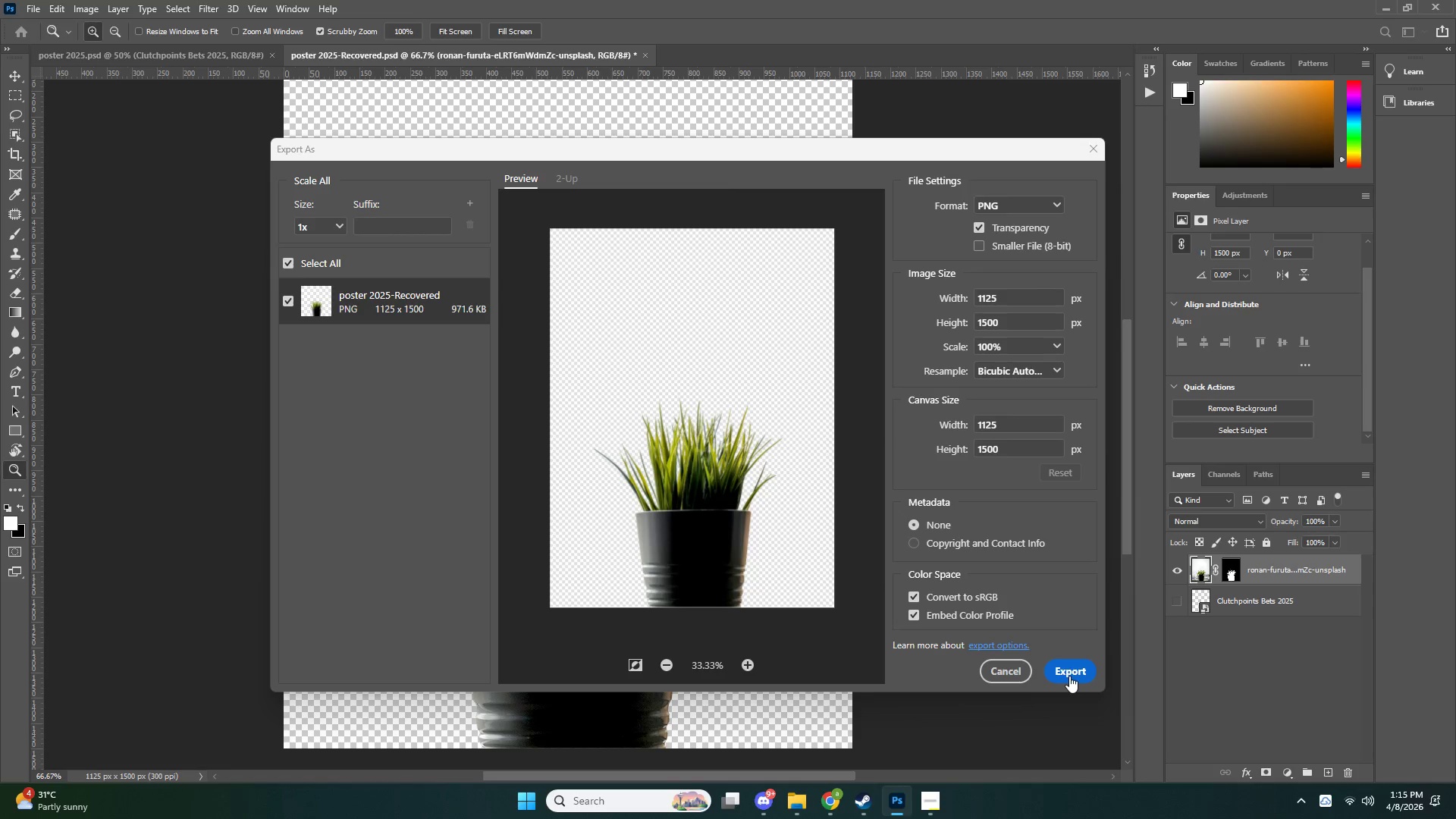 
wait(22.25)
 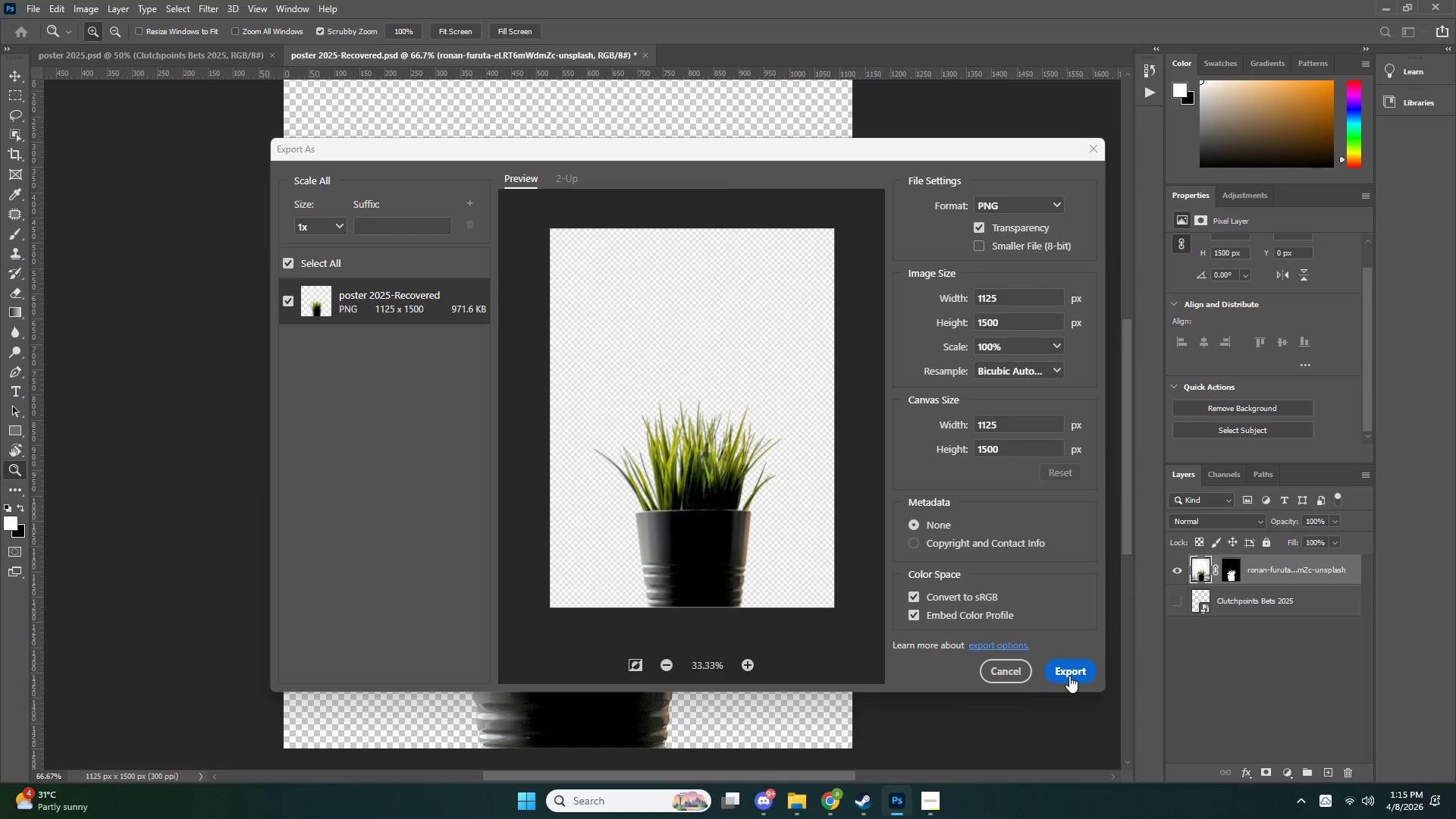 
double_click([1069, 676])
 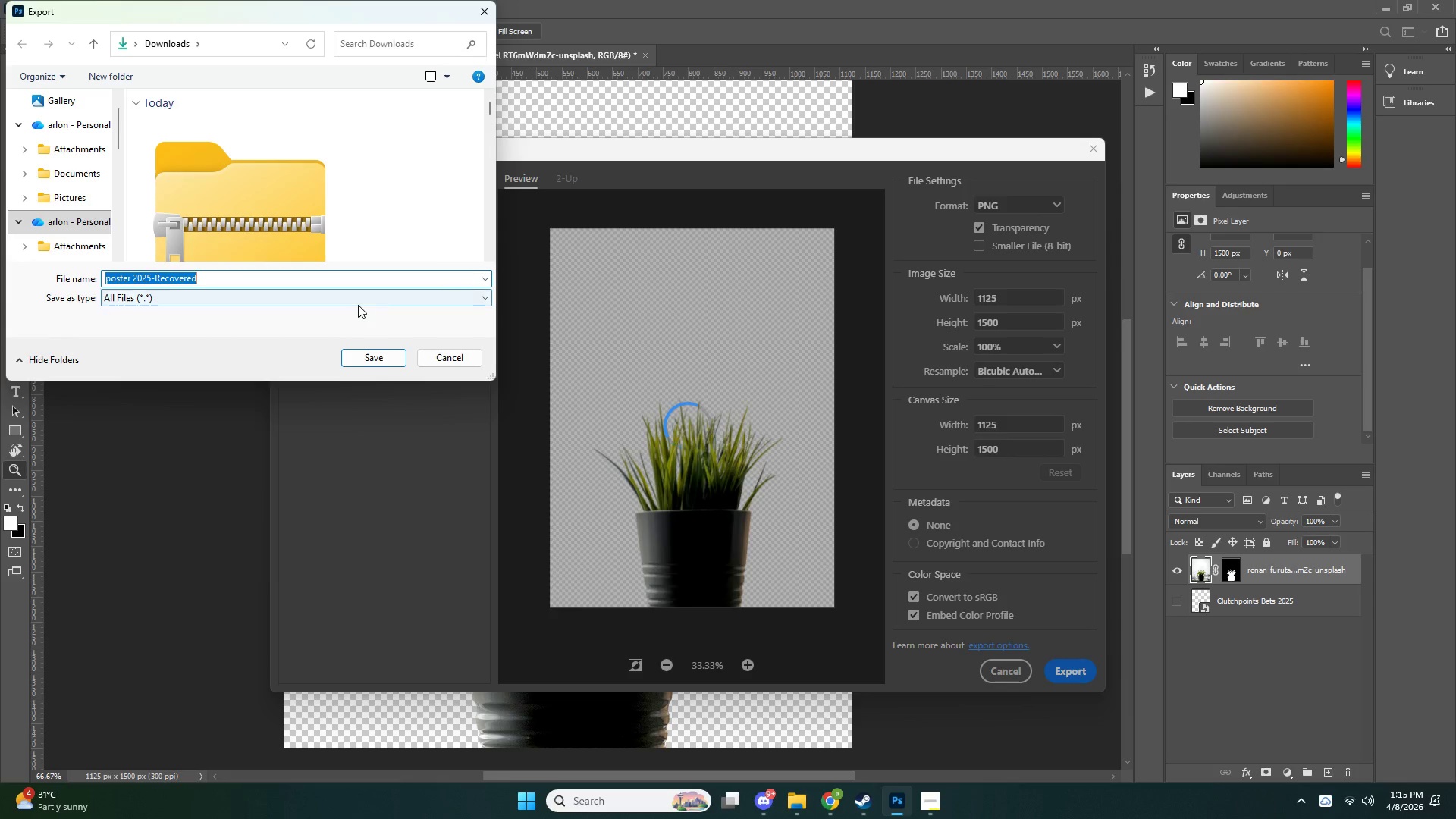 
left_click([254, 278])
 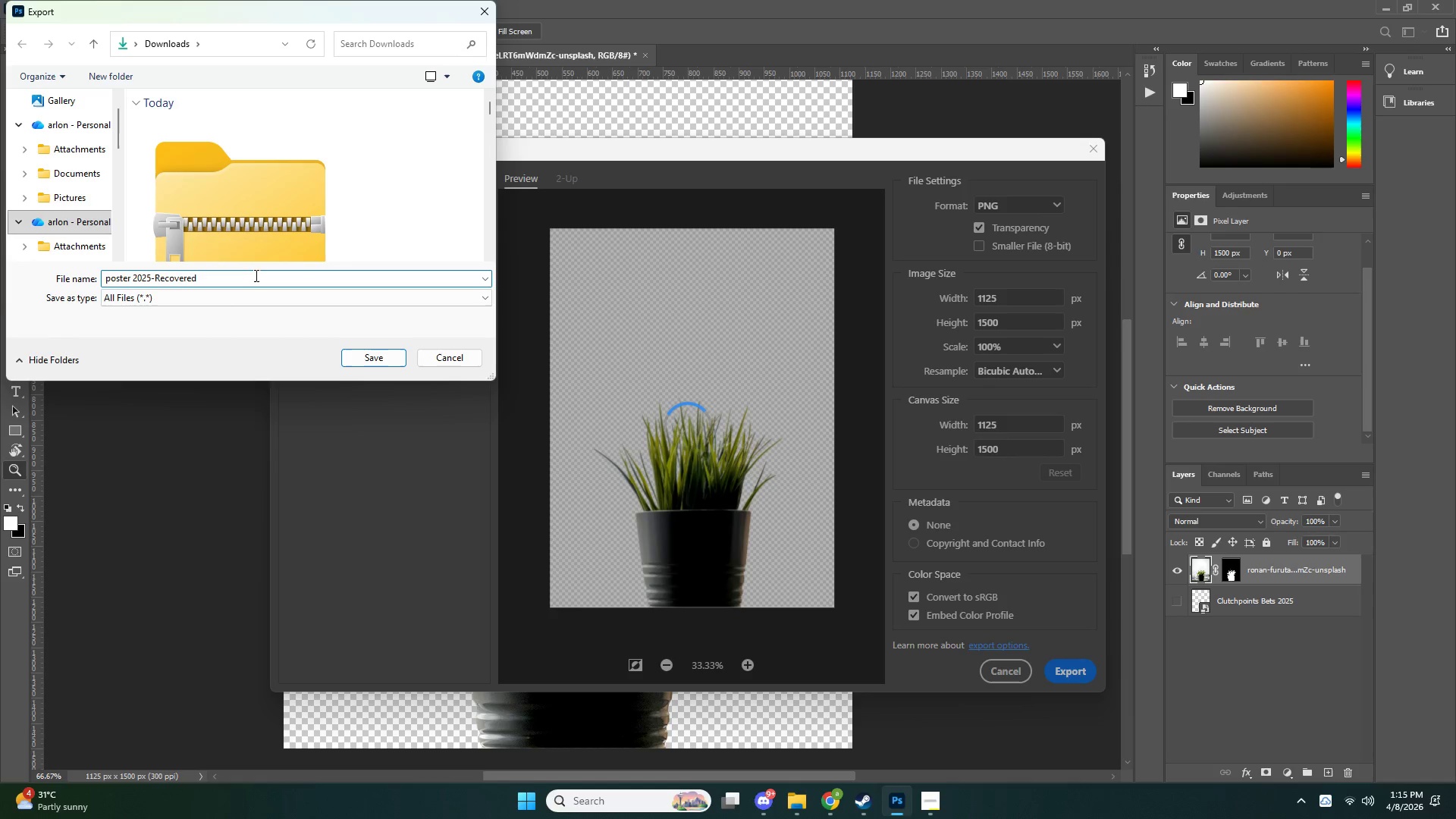 
left_click_drag(start_coordinate=[253, 276], to_coordinate=[0, 298])
 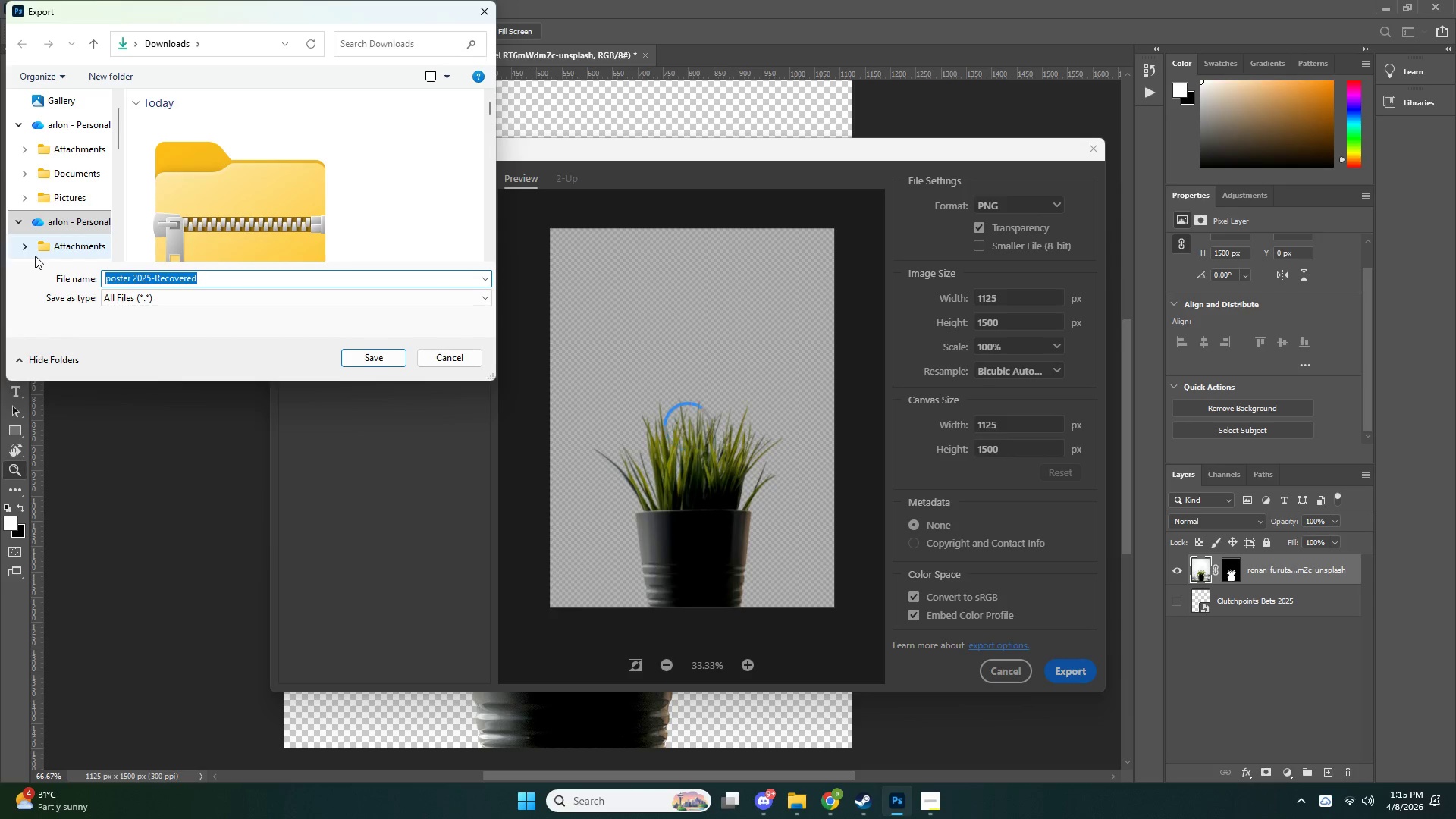 
key(Backspace)
type(glss plant)
 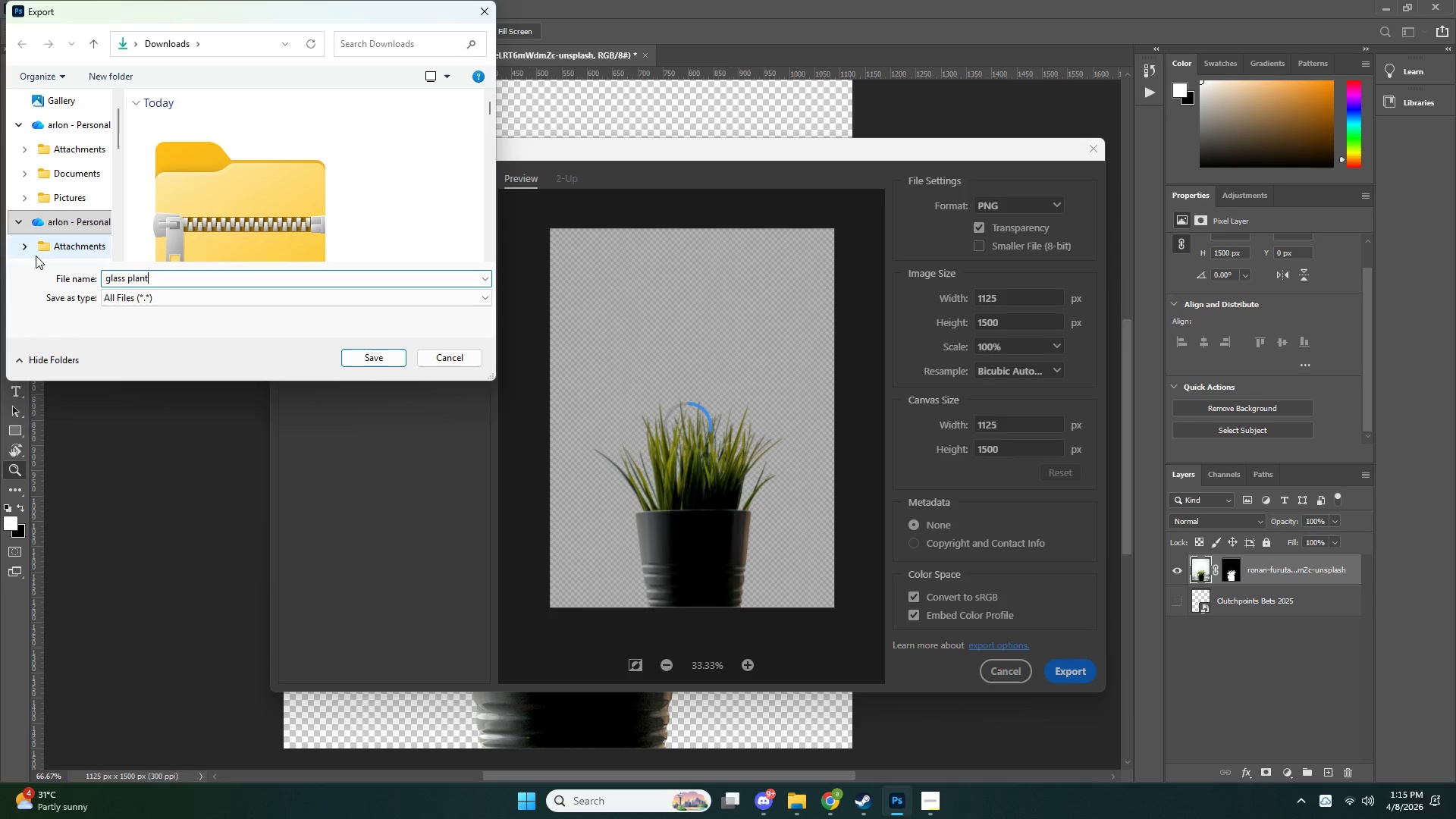 
scroll: coordinate [71, 218], scroll_direction: down, amount: 3.0
 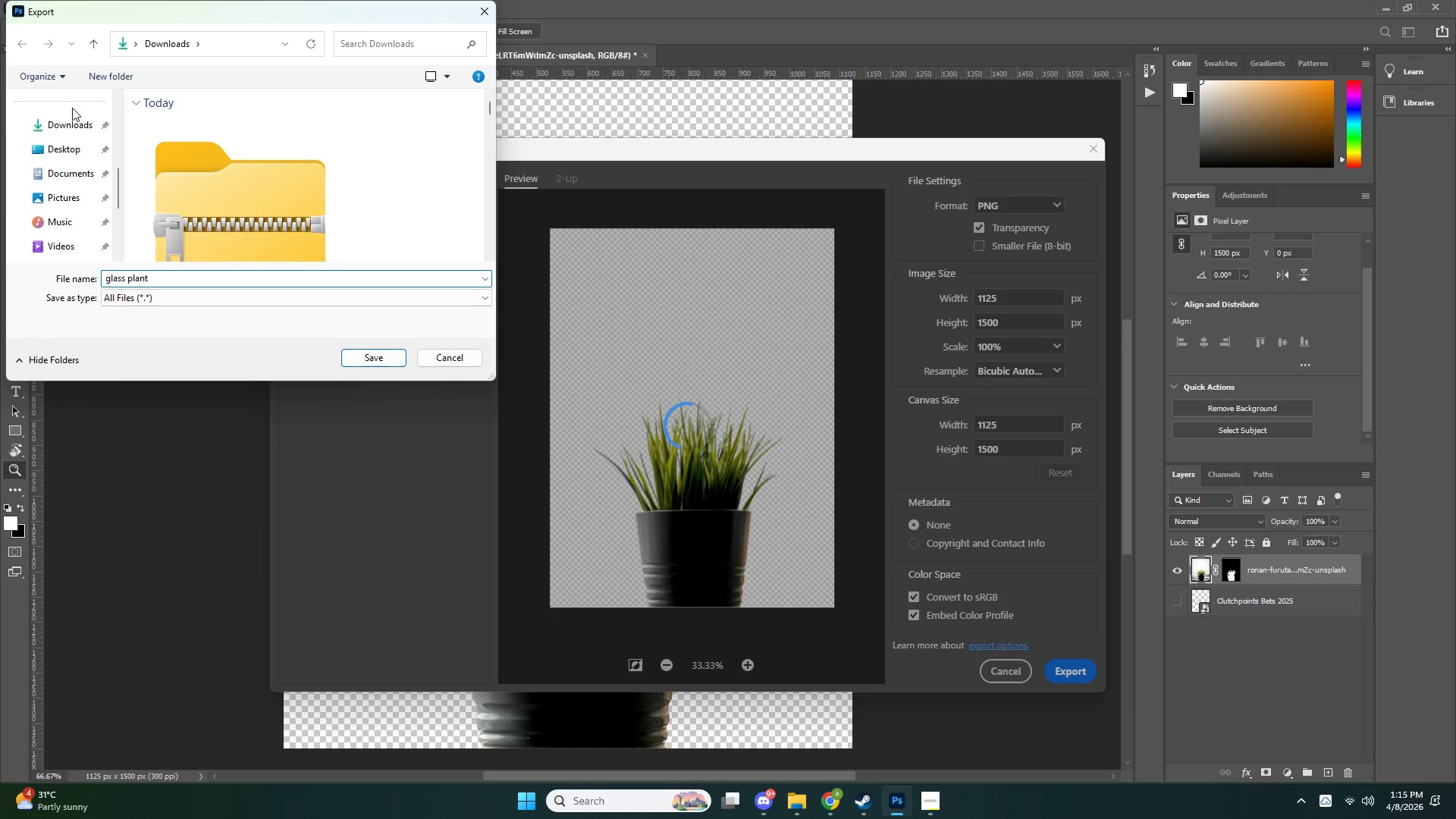 
left_click([72, 118])
 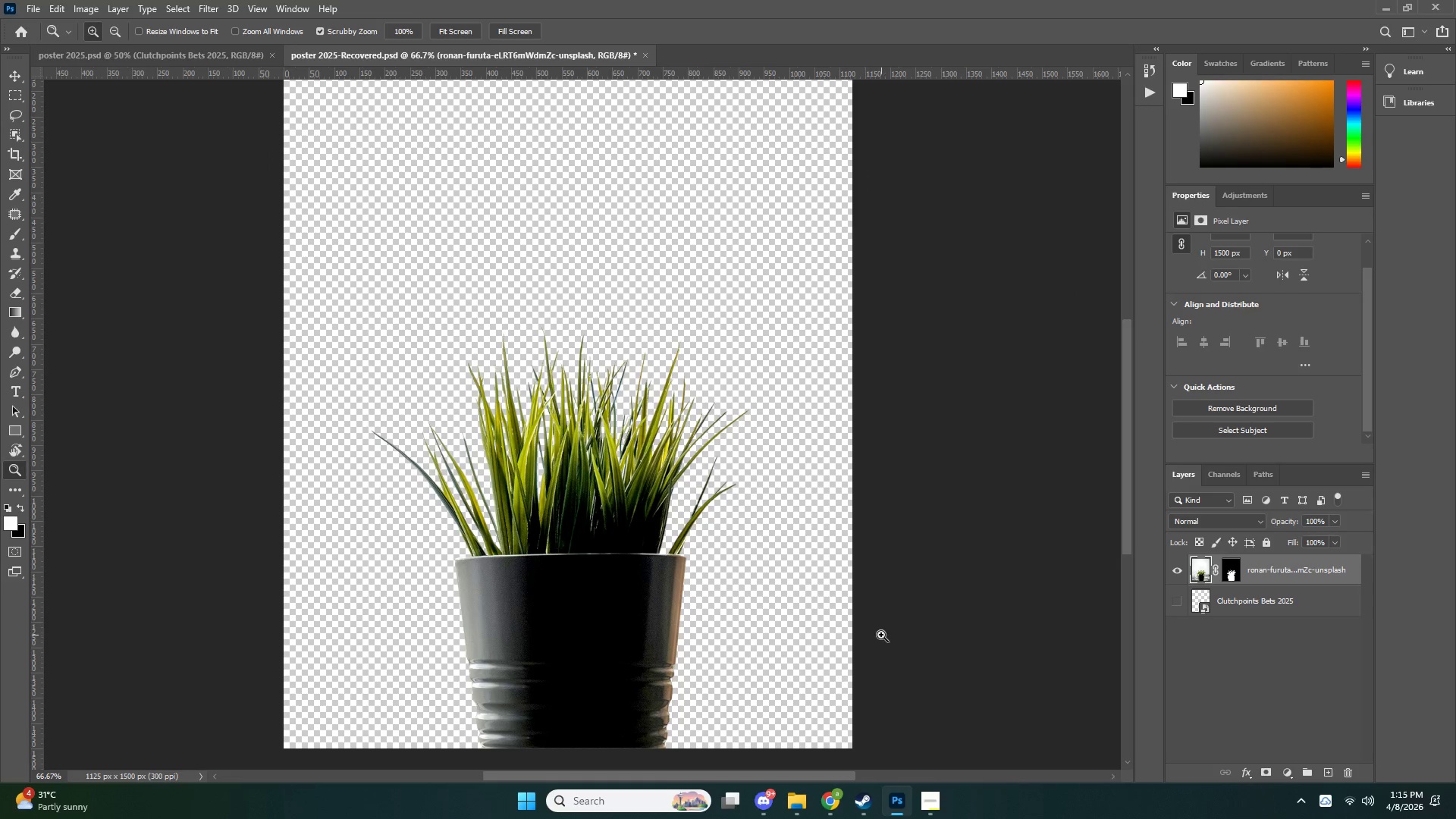 
left_click_drag(start_coordinate=[686, 558], to_coordinate=[635, 582])
 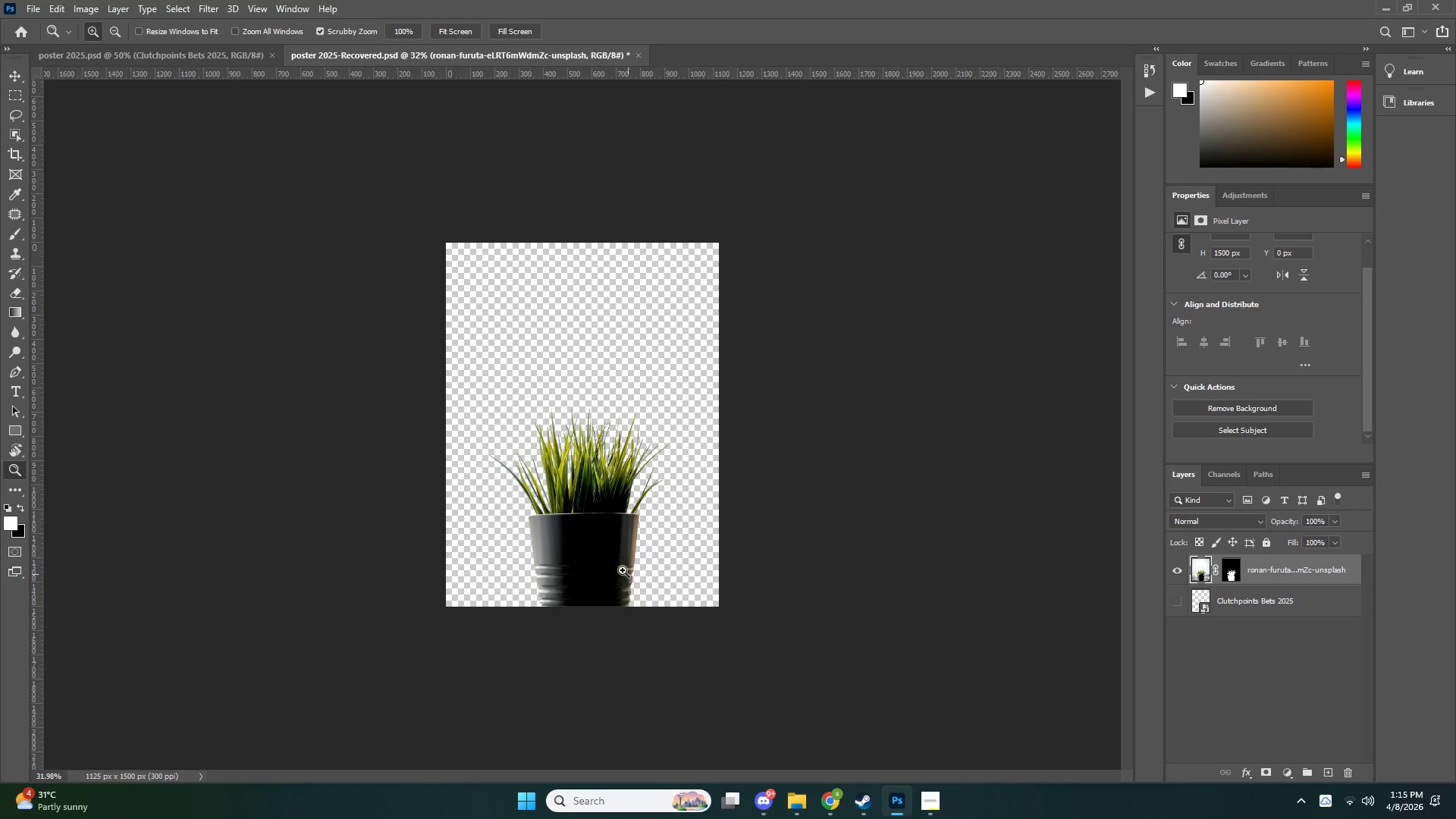 
left_click_drag(start_coordinate=[615, 563], to_coordinate=[652, 557])
 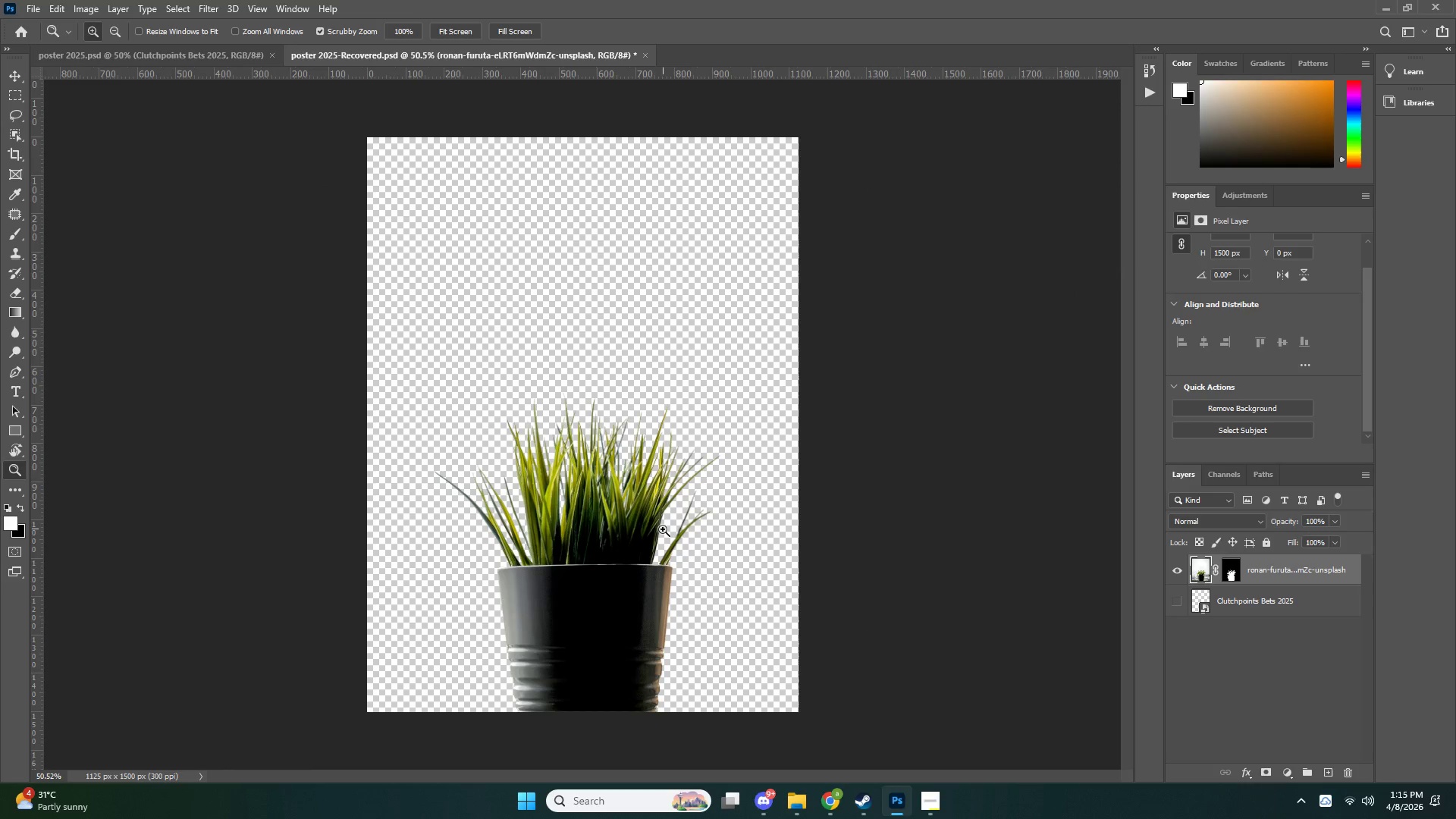 
wait(9.38)
 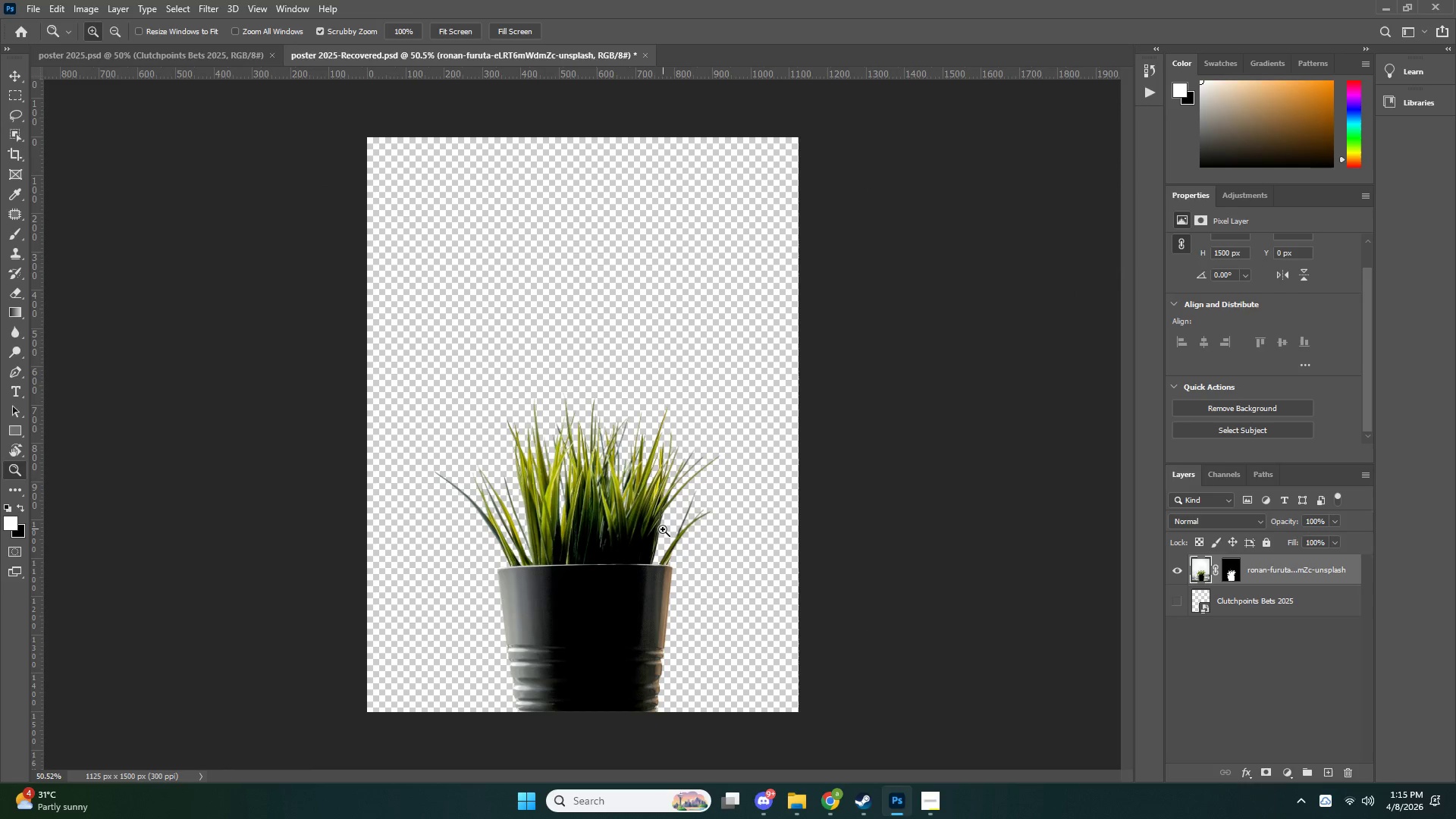 
key(Alt+AltLeft)
 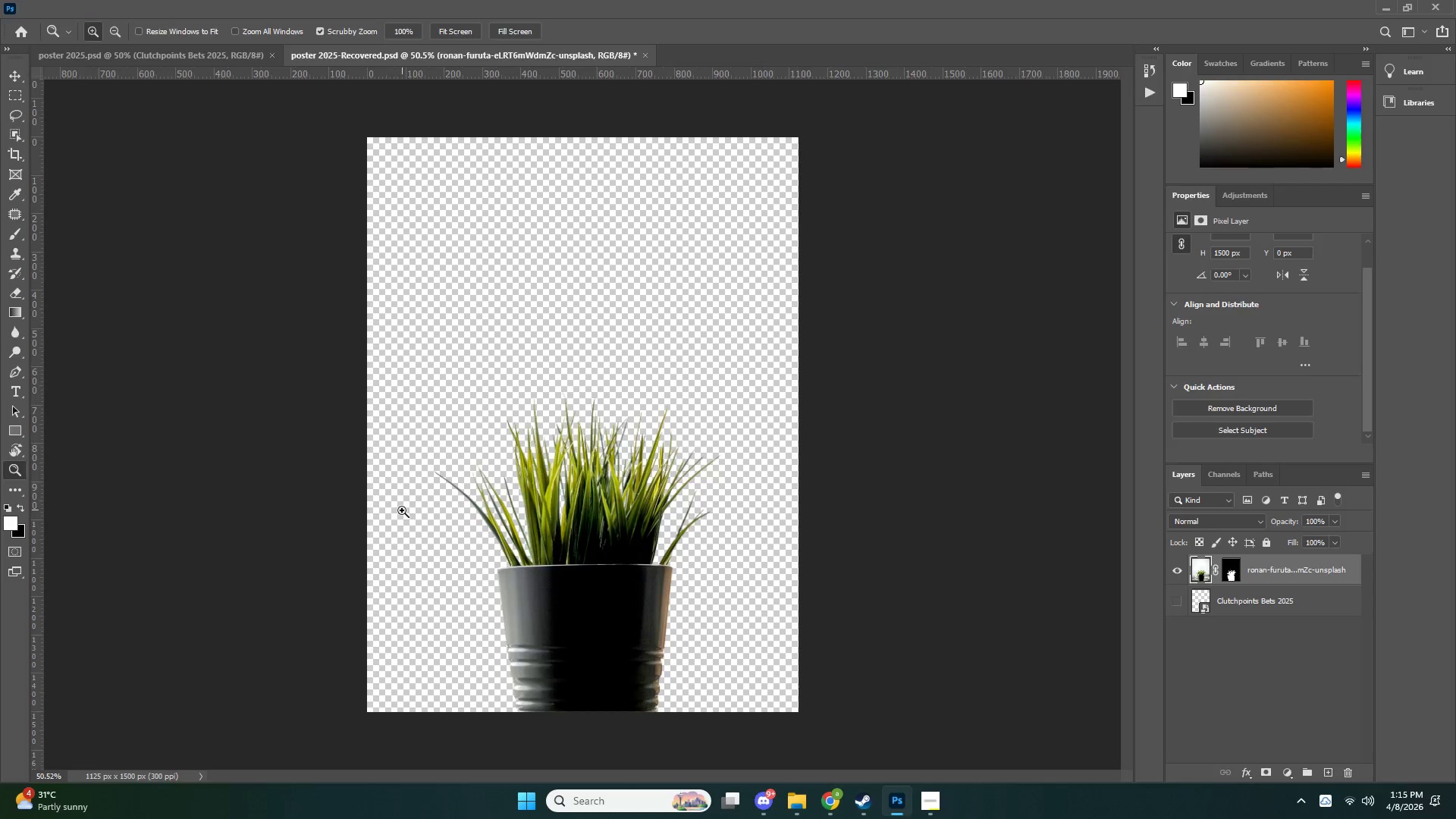 
key(Alt+Tab)